 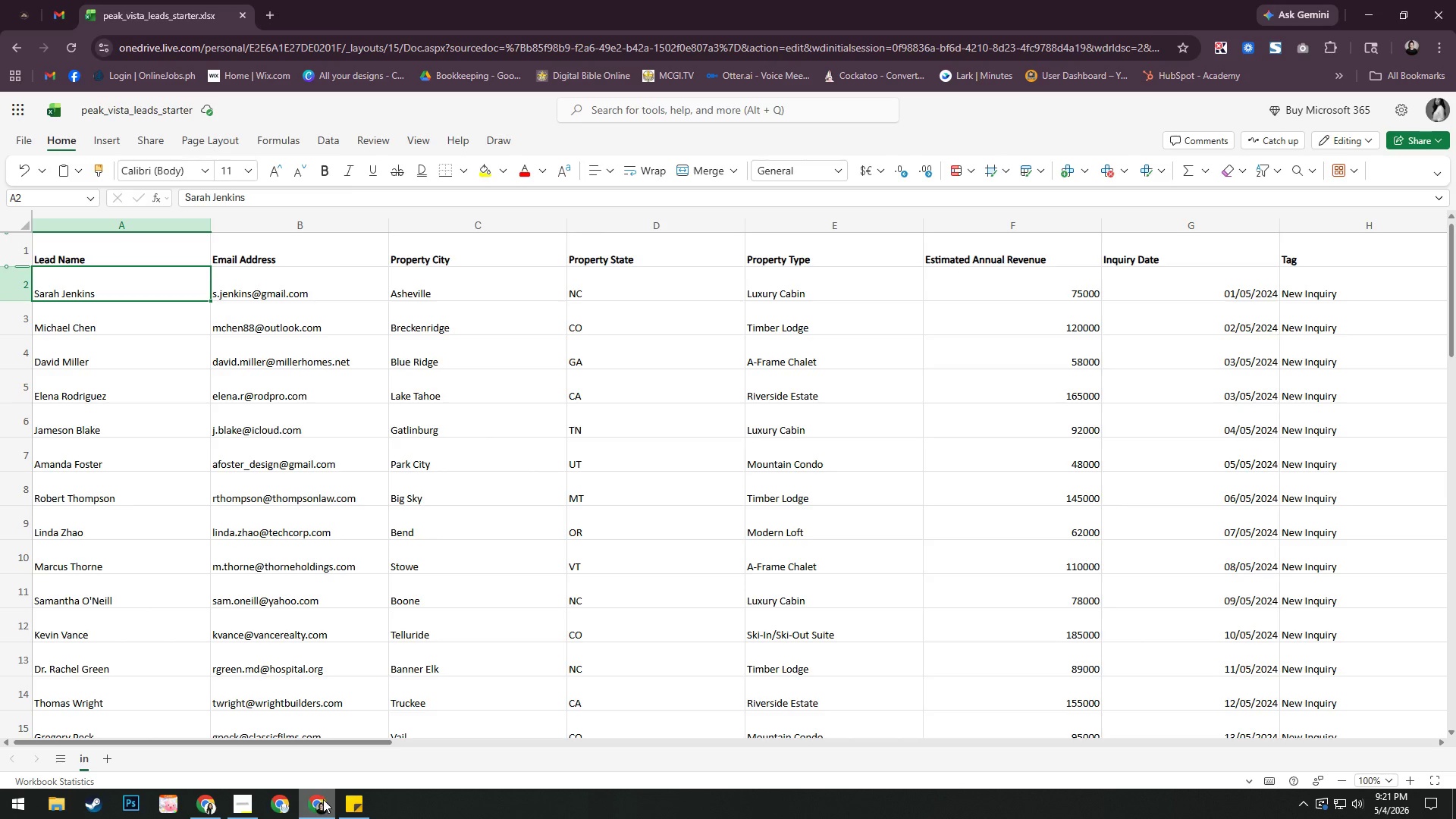 
key(Alt+AltLeft)
 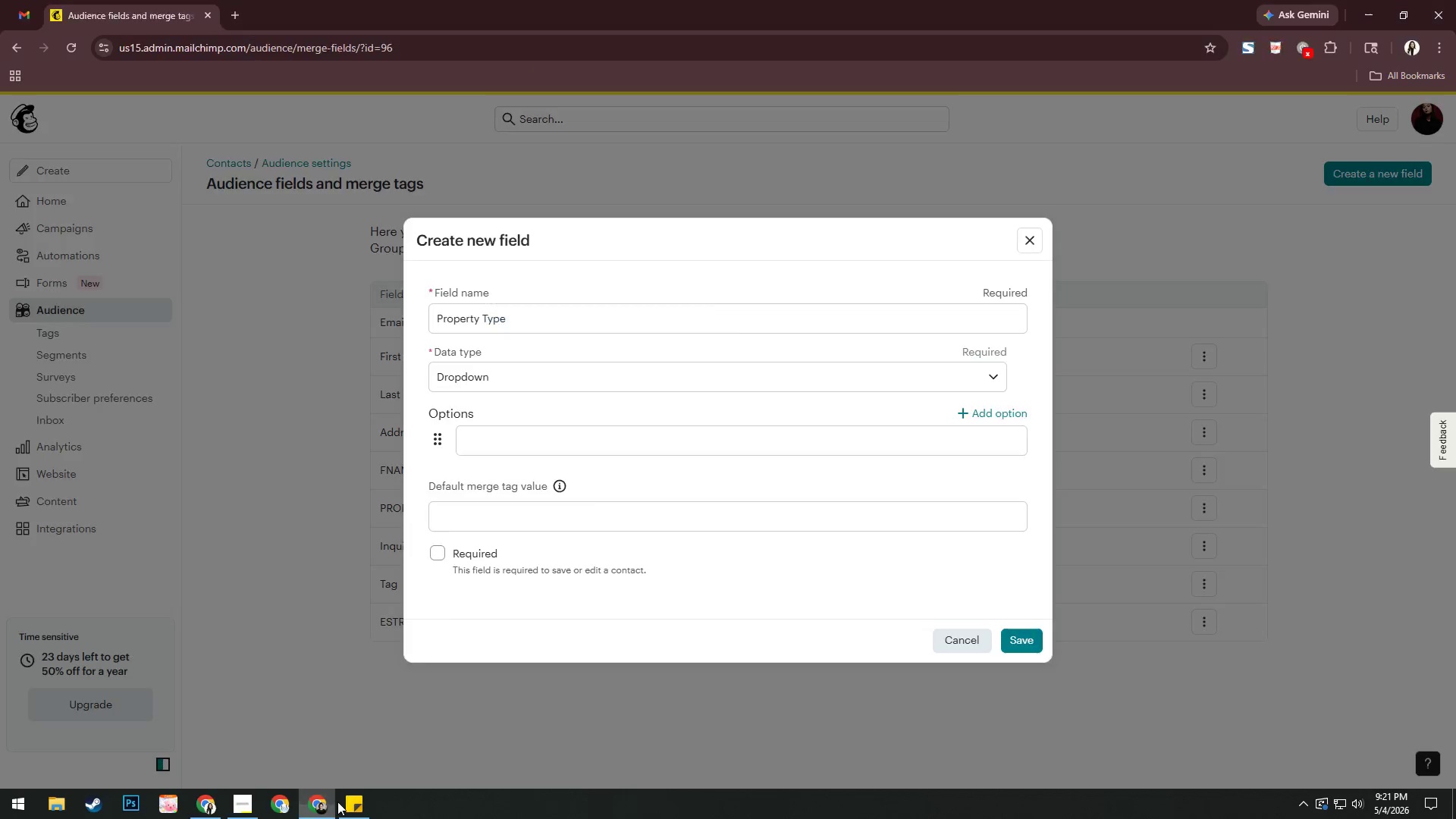 
key(Alt+Tab)
 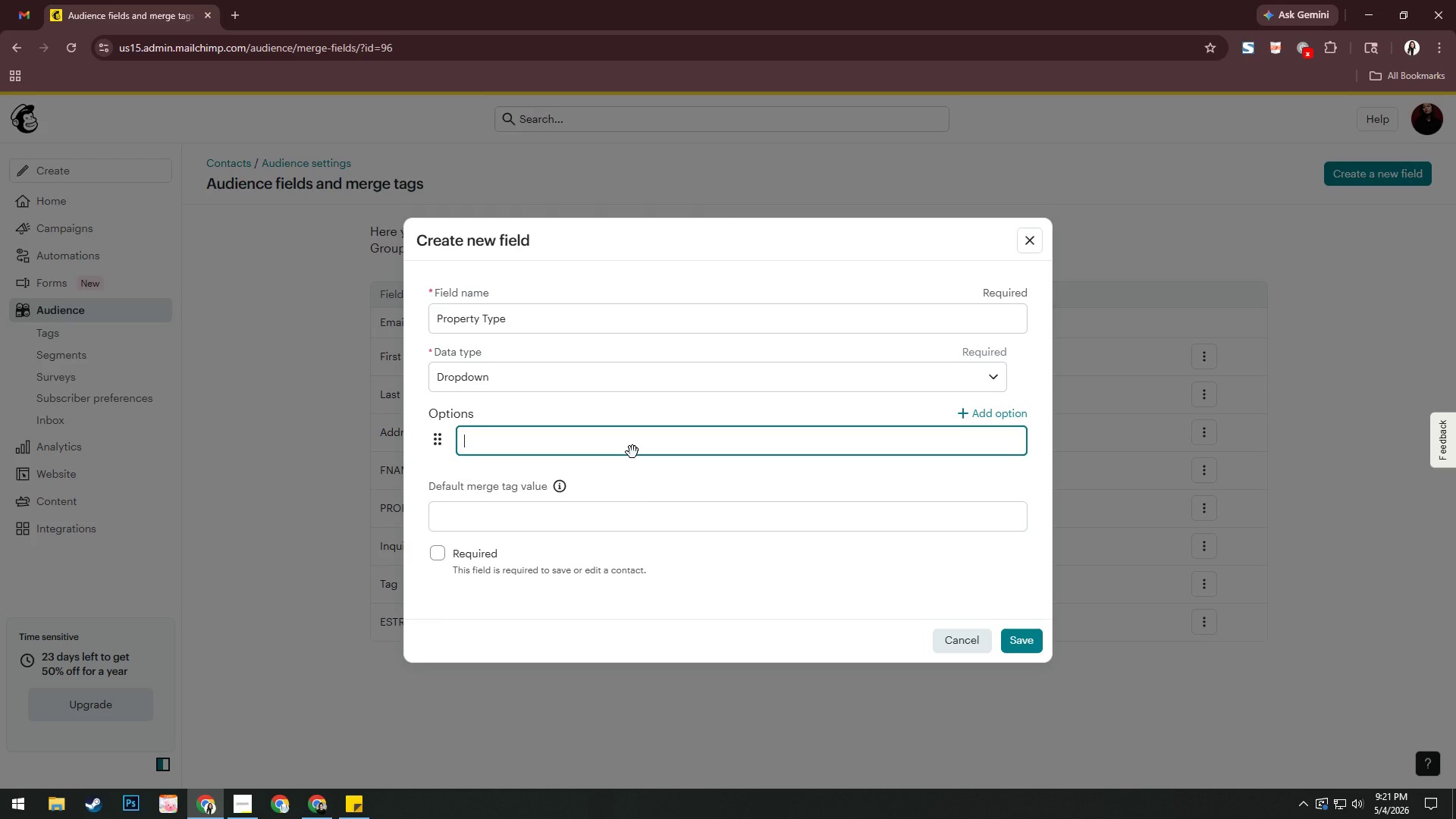 
type(Luxurt )
key(Backspace)
key(Backspace)
type(y Cabin)
 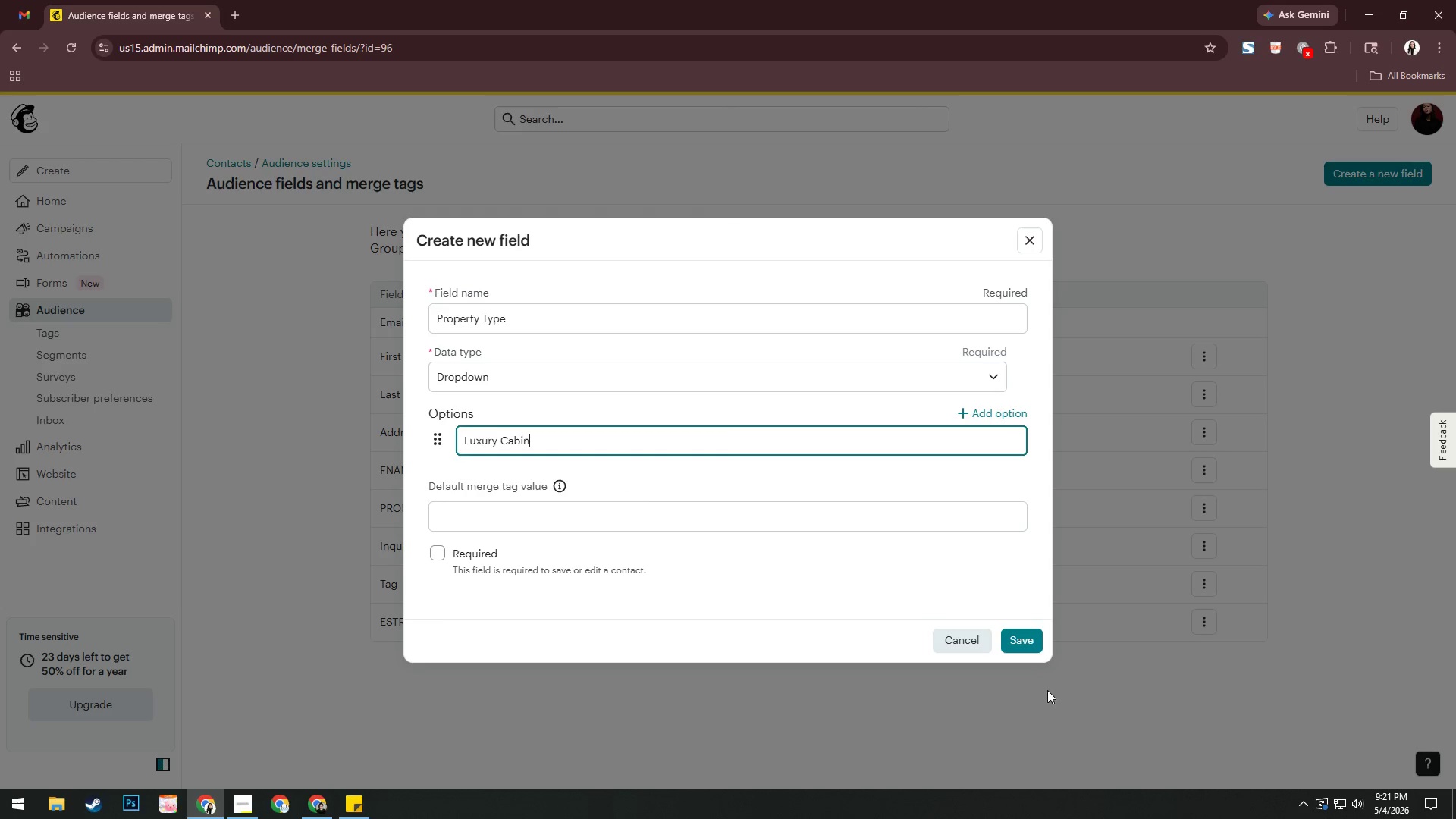 
left_click([1023, 639])
 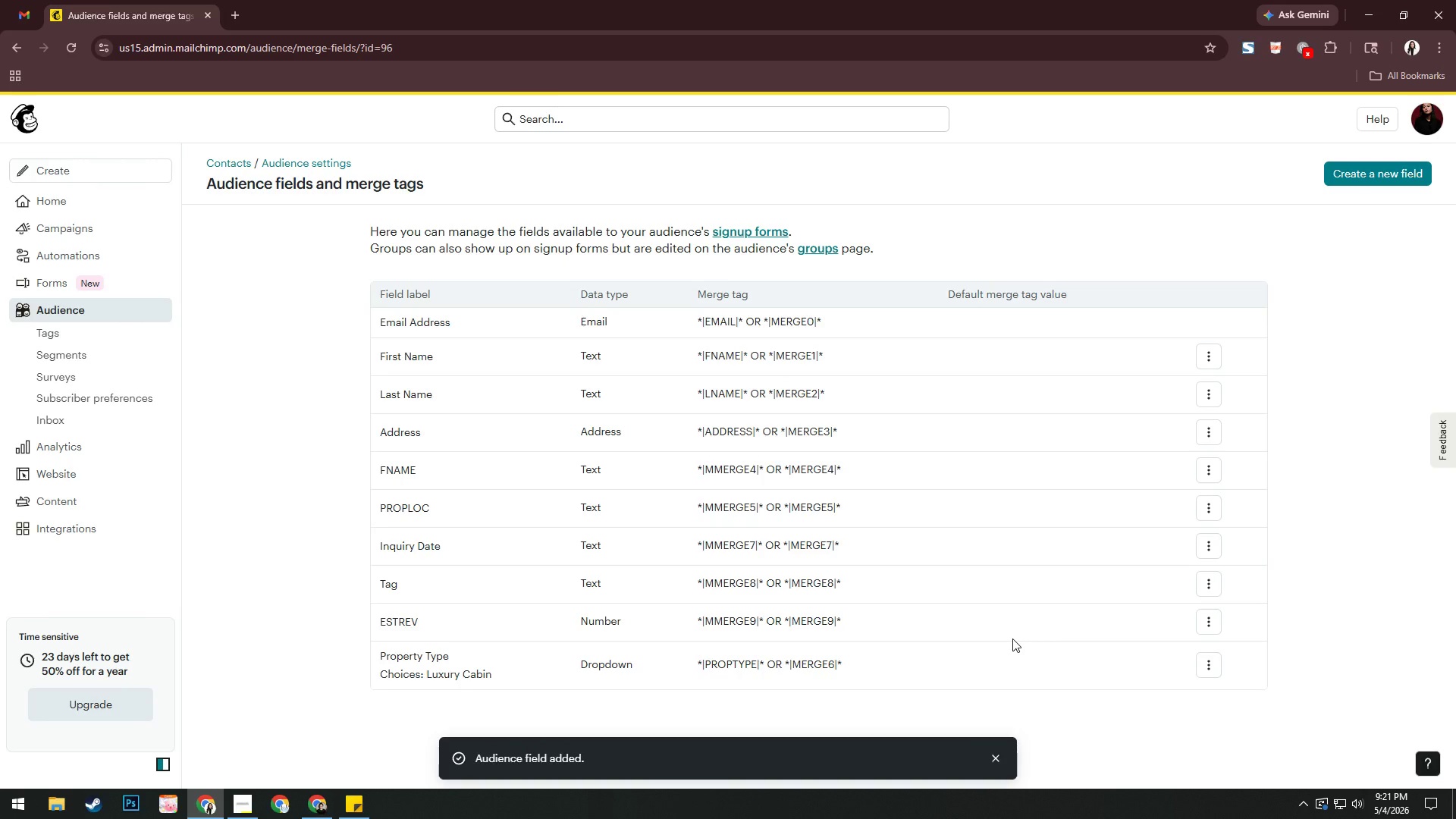 
wait(8.52)
 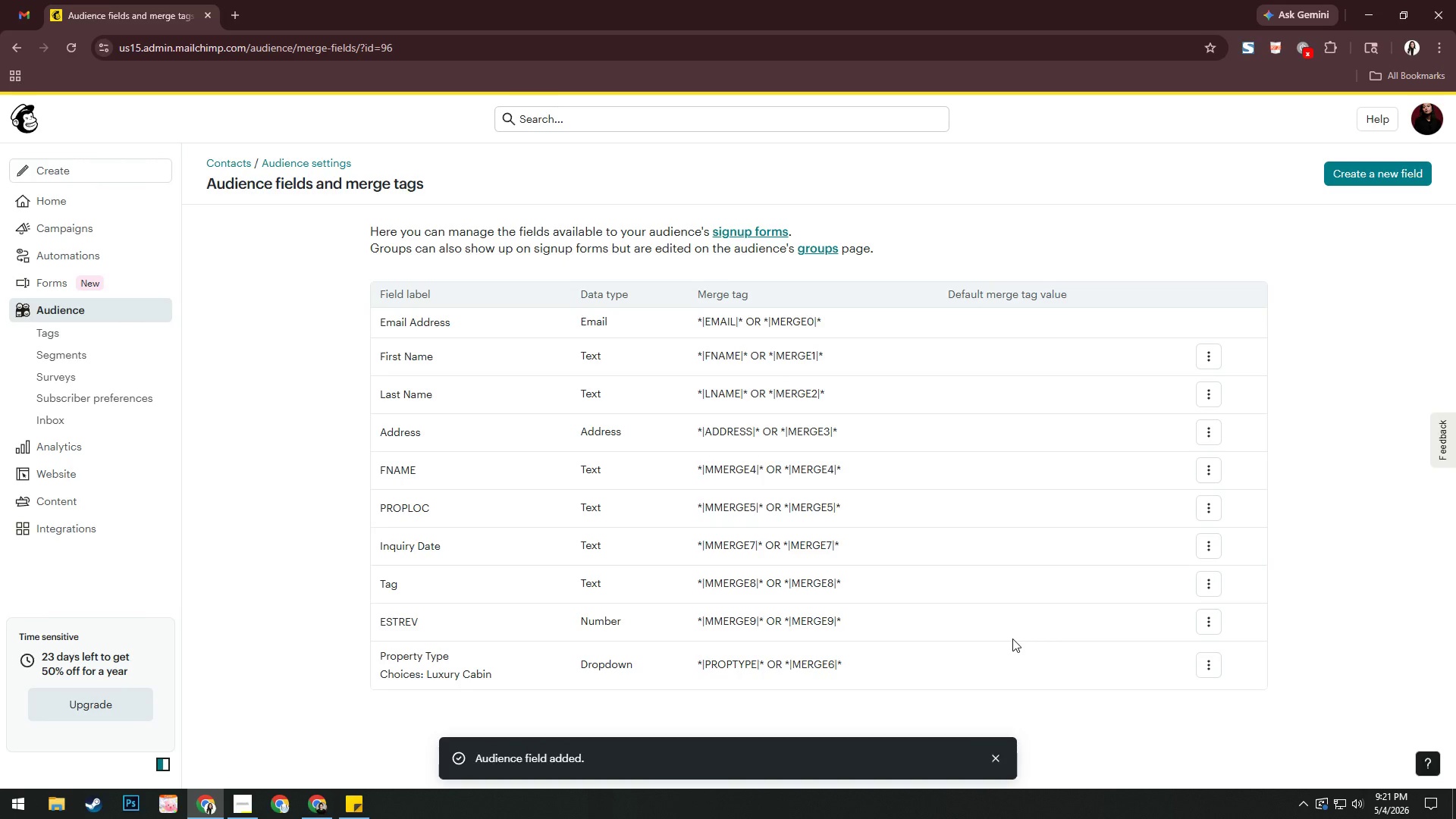 
left_click([1210, 669])
 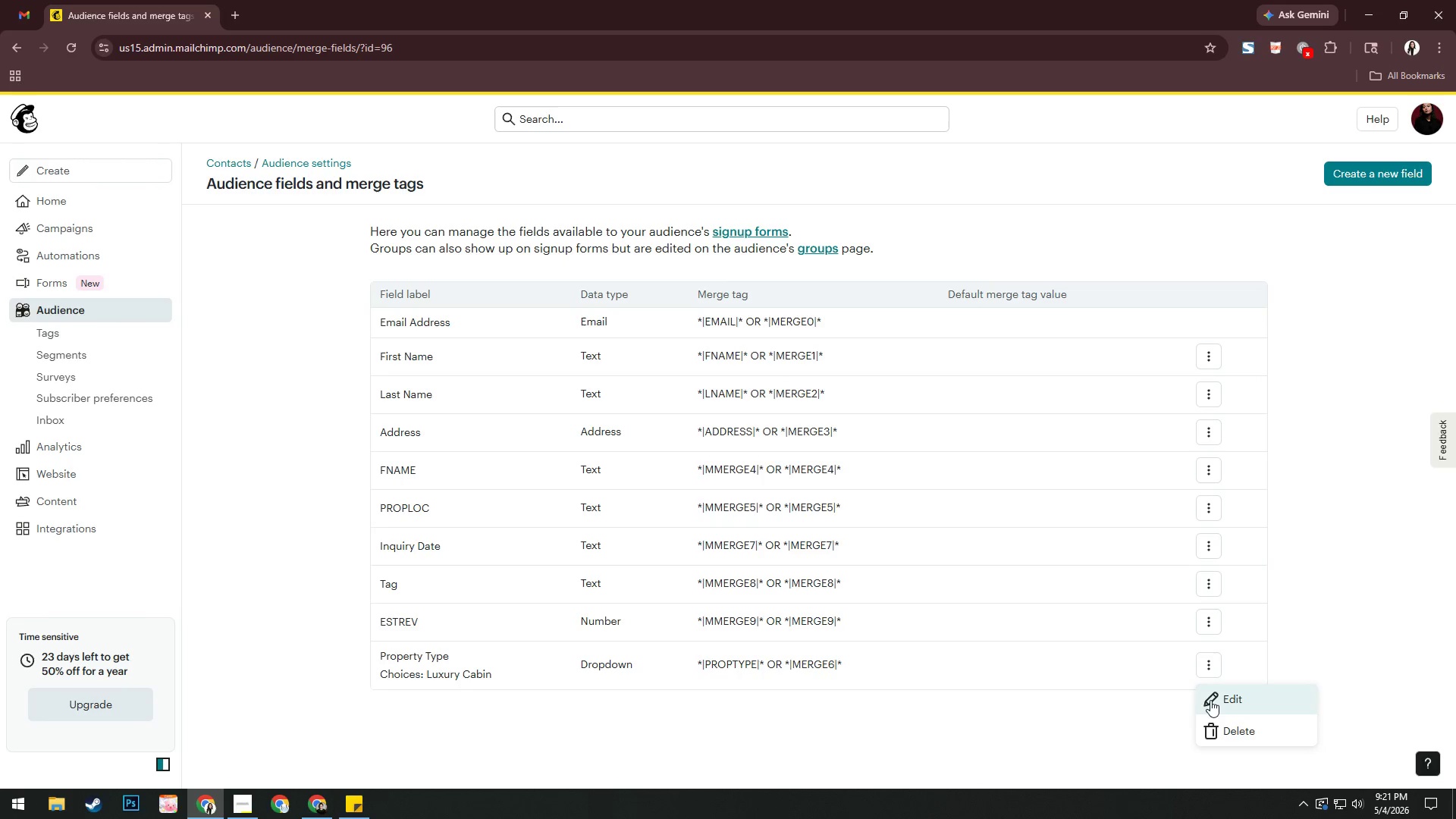 
left_click([1211, 697])
 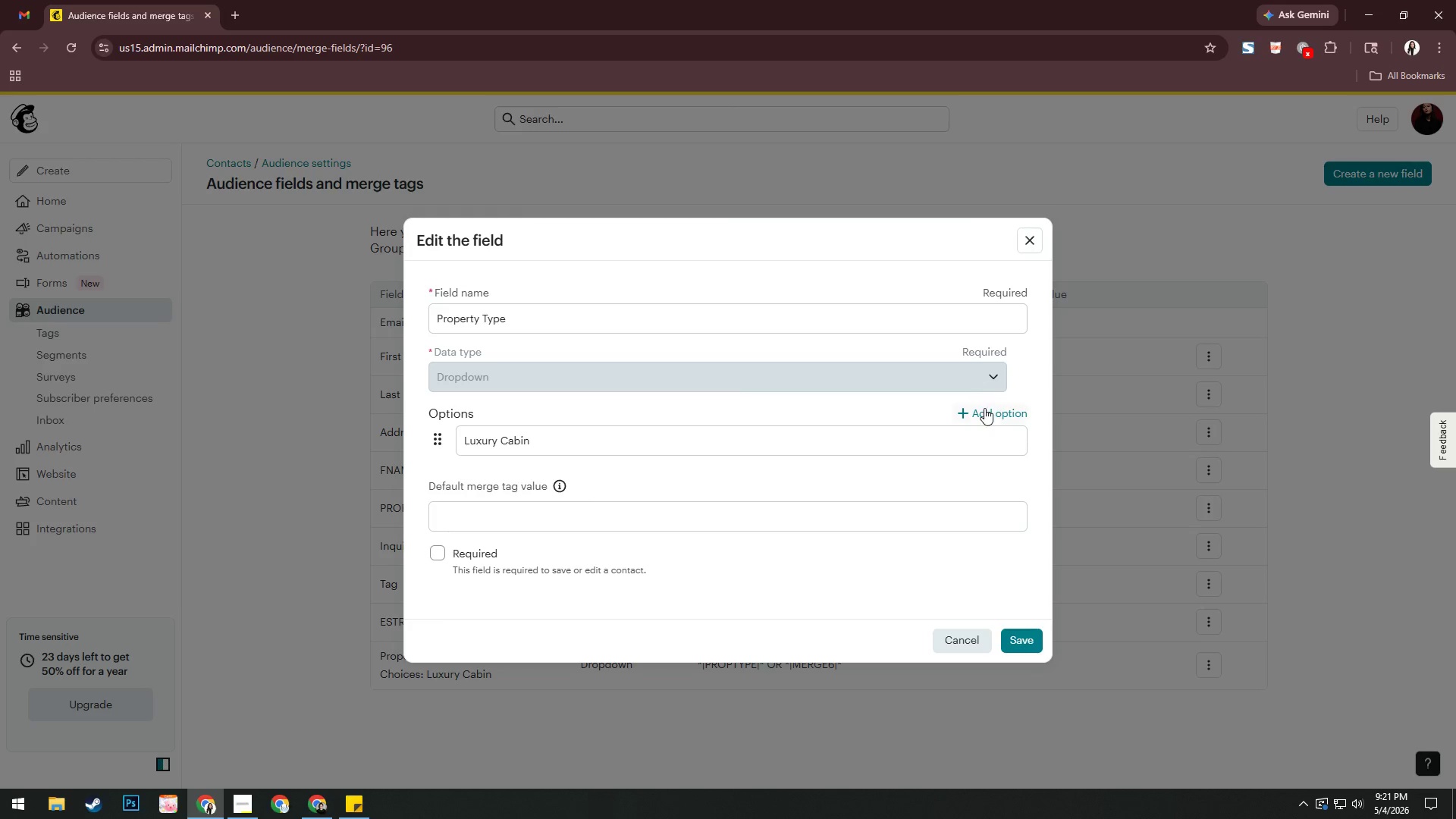 
left_click([984, 413])
 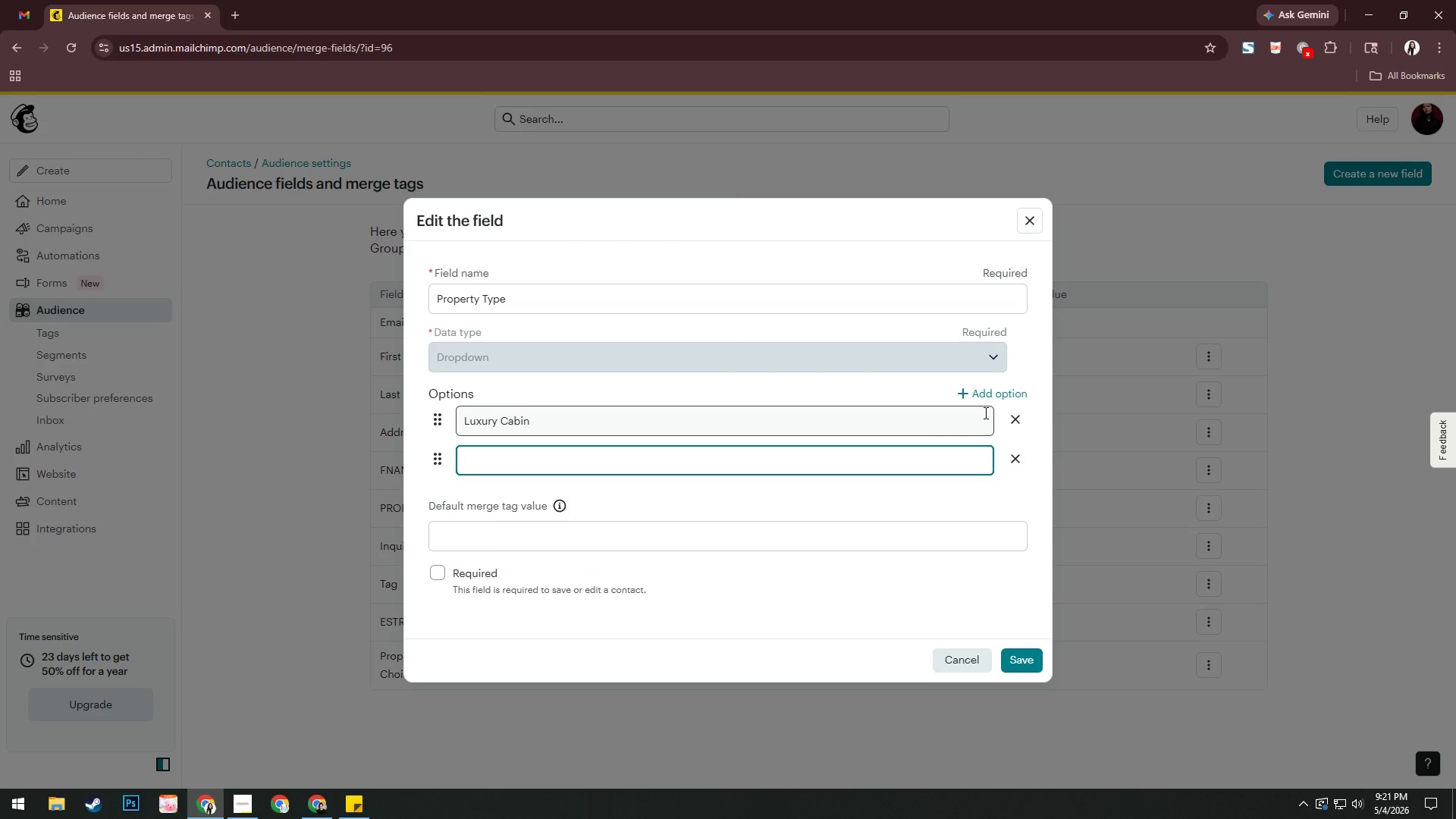 
left_click([984, 413])
 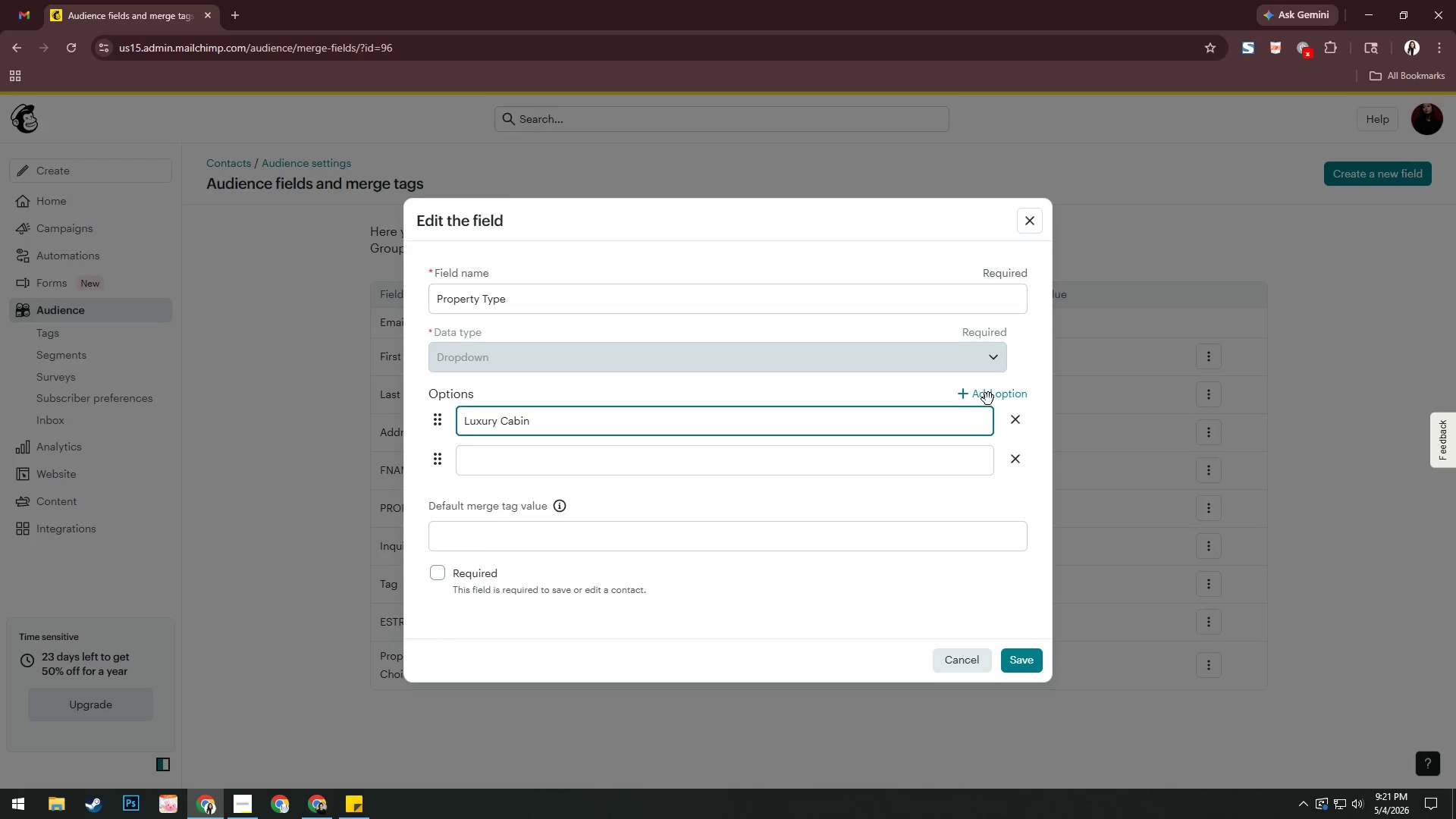 
left_click([988, 397])
 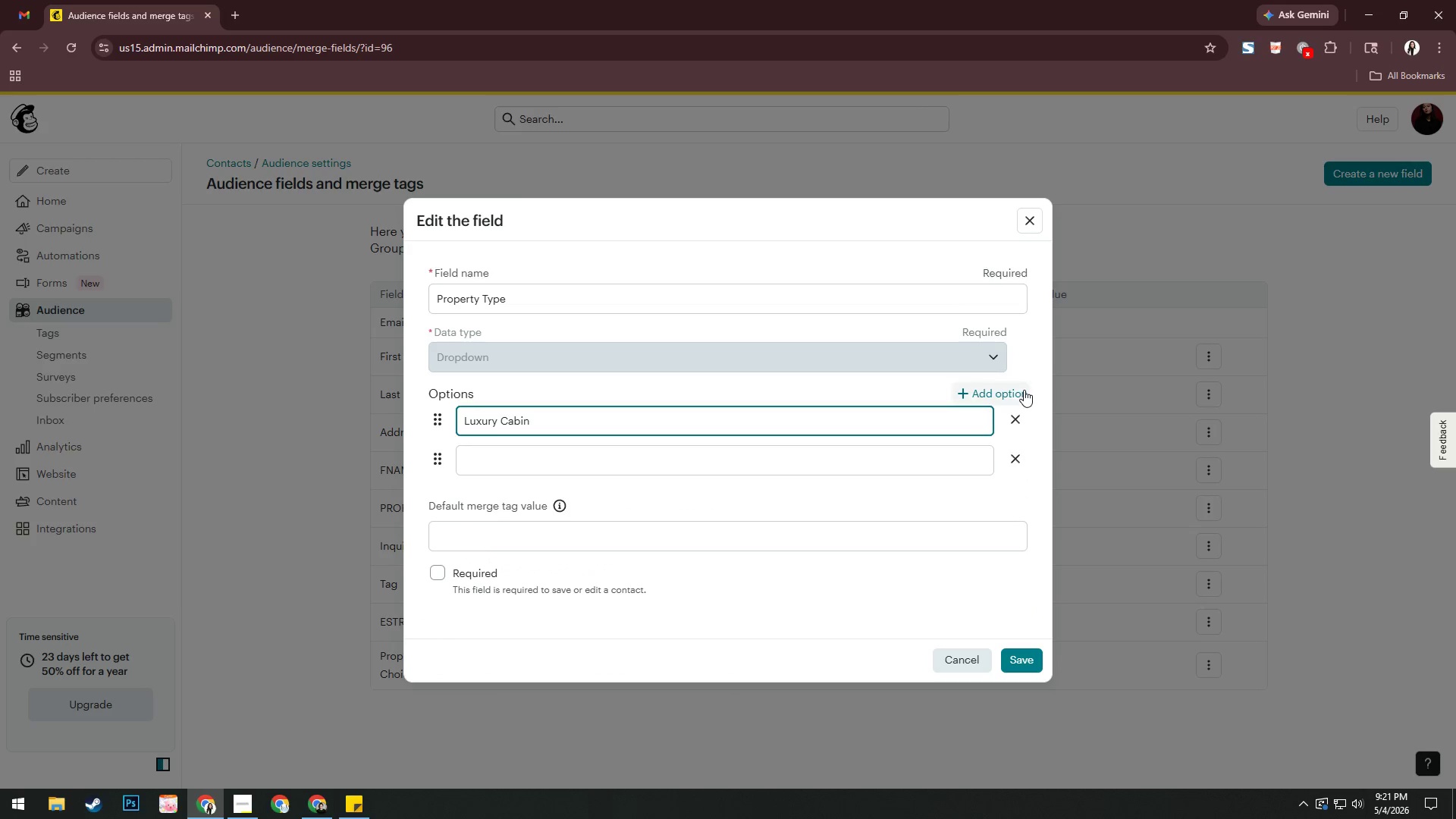 
left_click([1022, 394])
 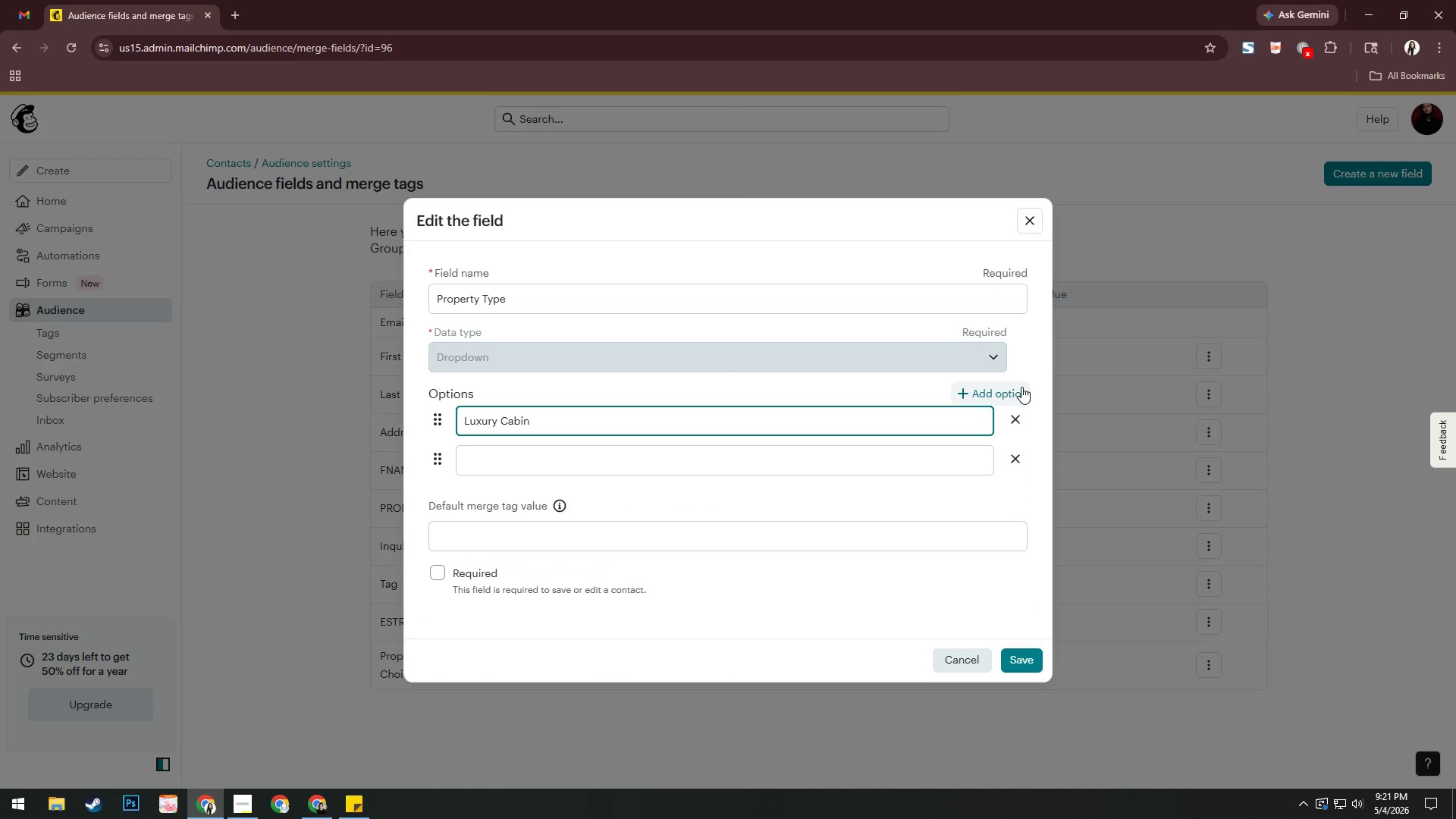 
left_click([1021, 387])
 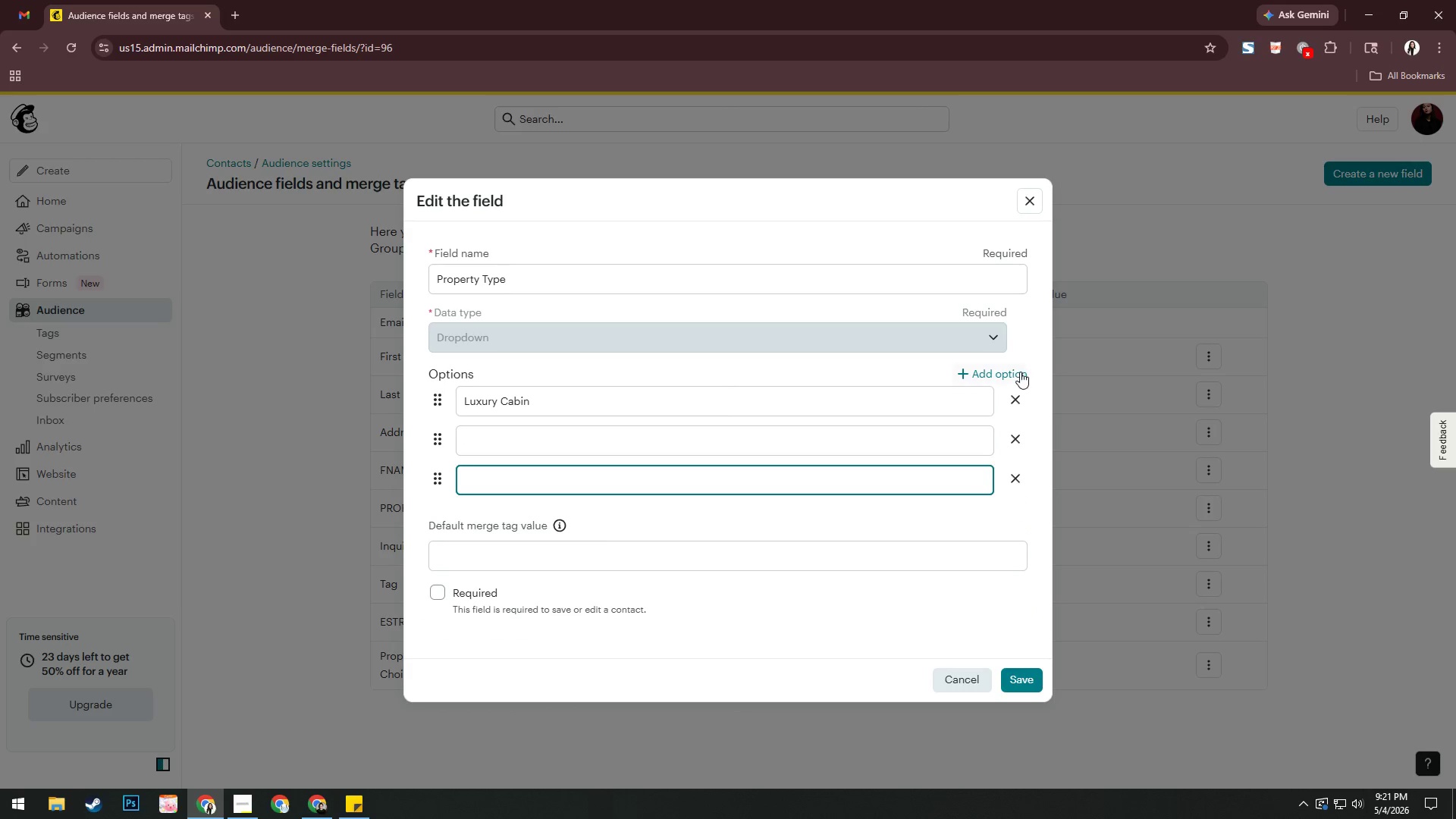 
left_click([1014, 371])
 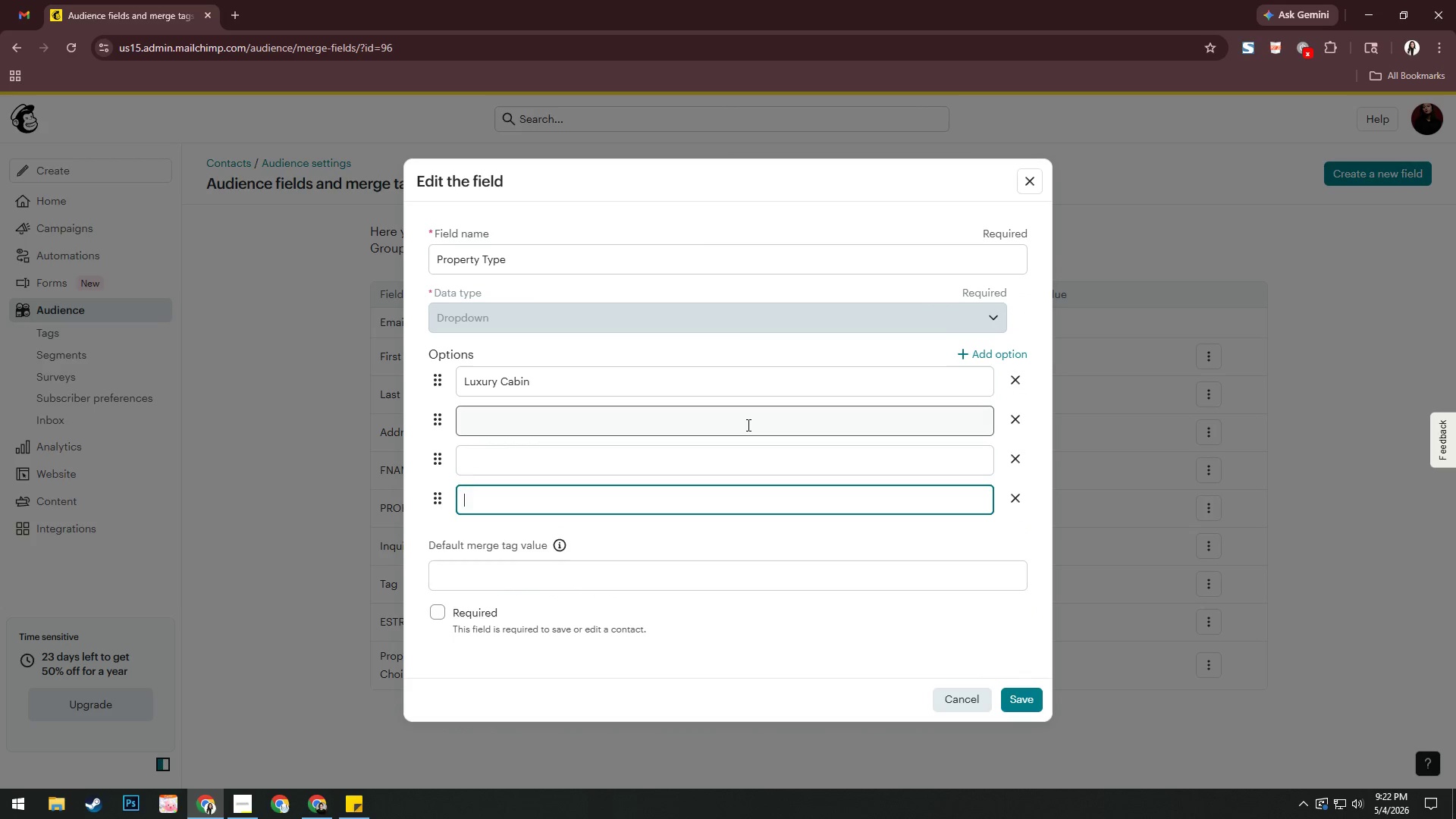 
left_click([747, 425])
 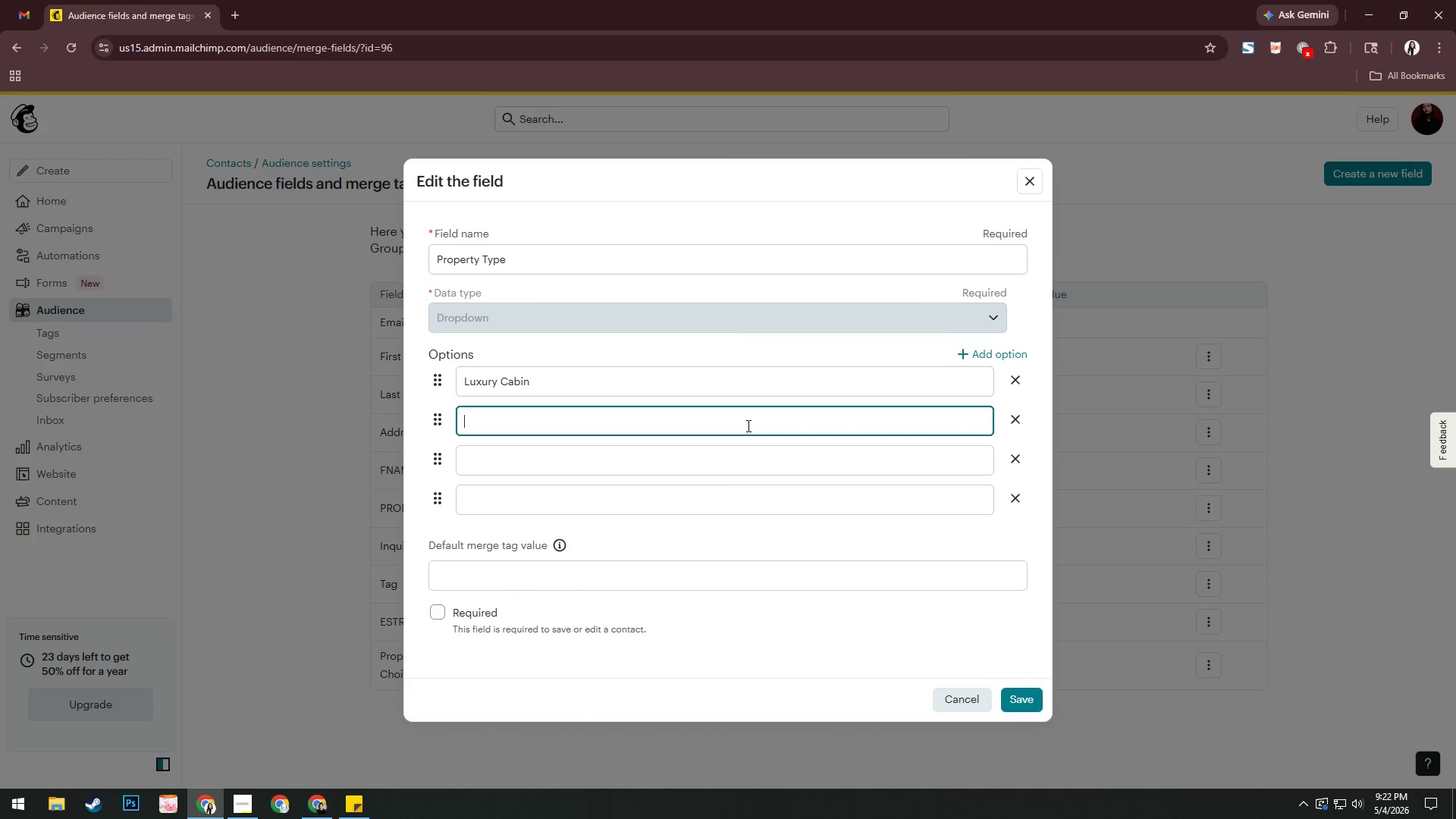 
key(Alt+AltLeft)
 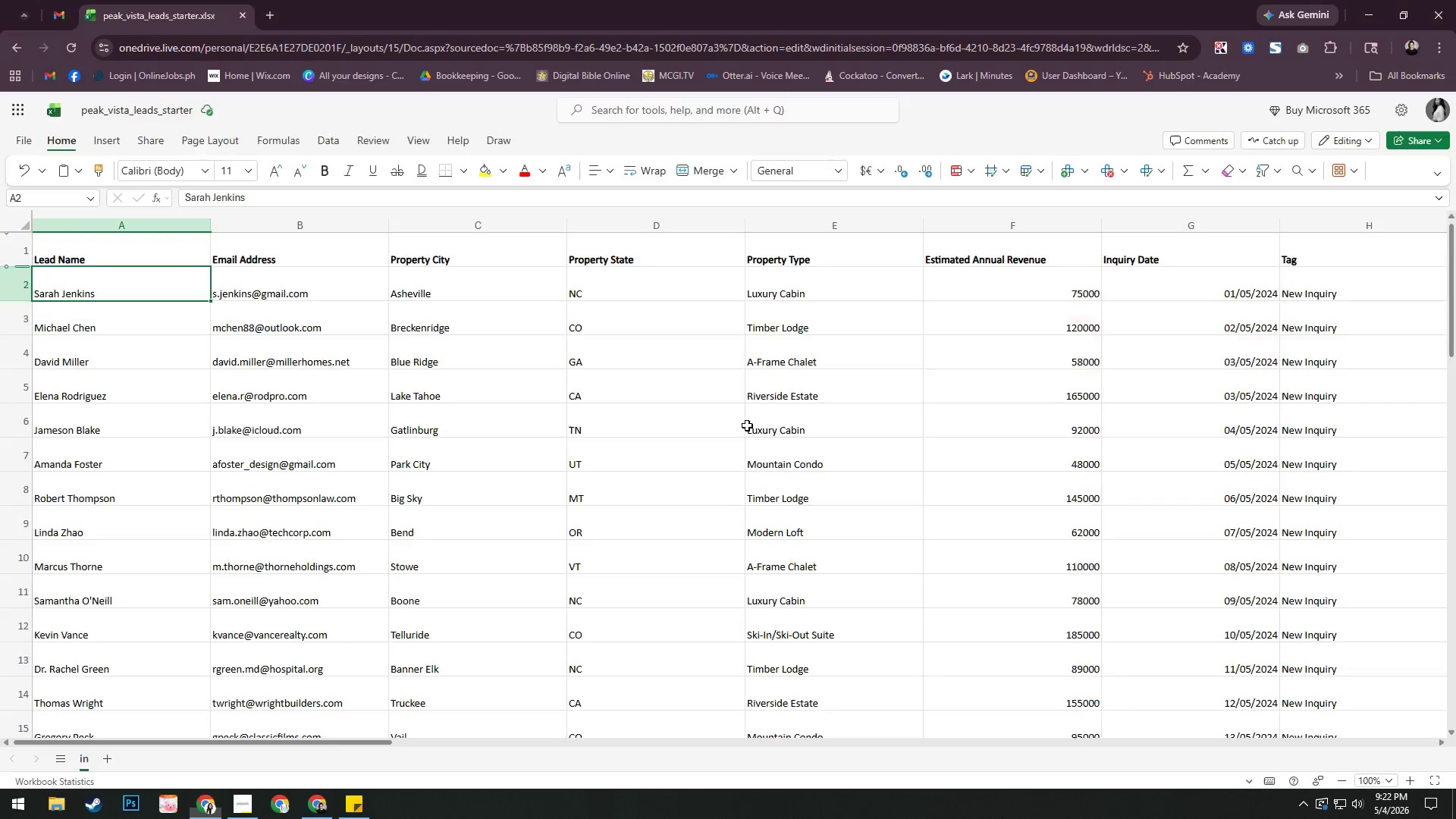 
key(Alt+Tab)
 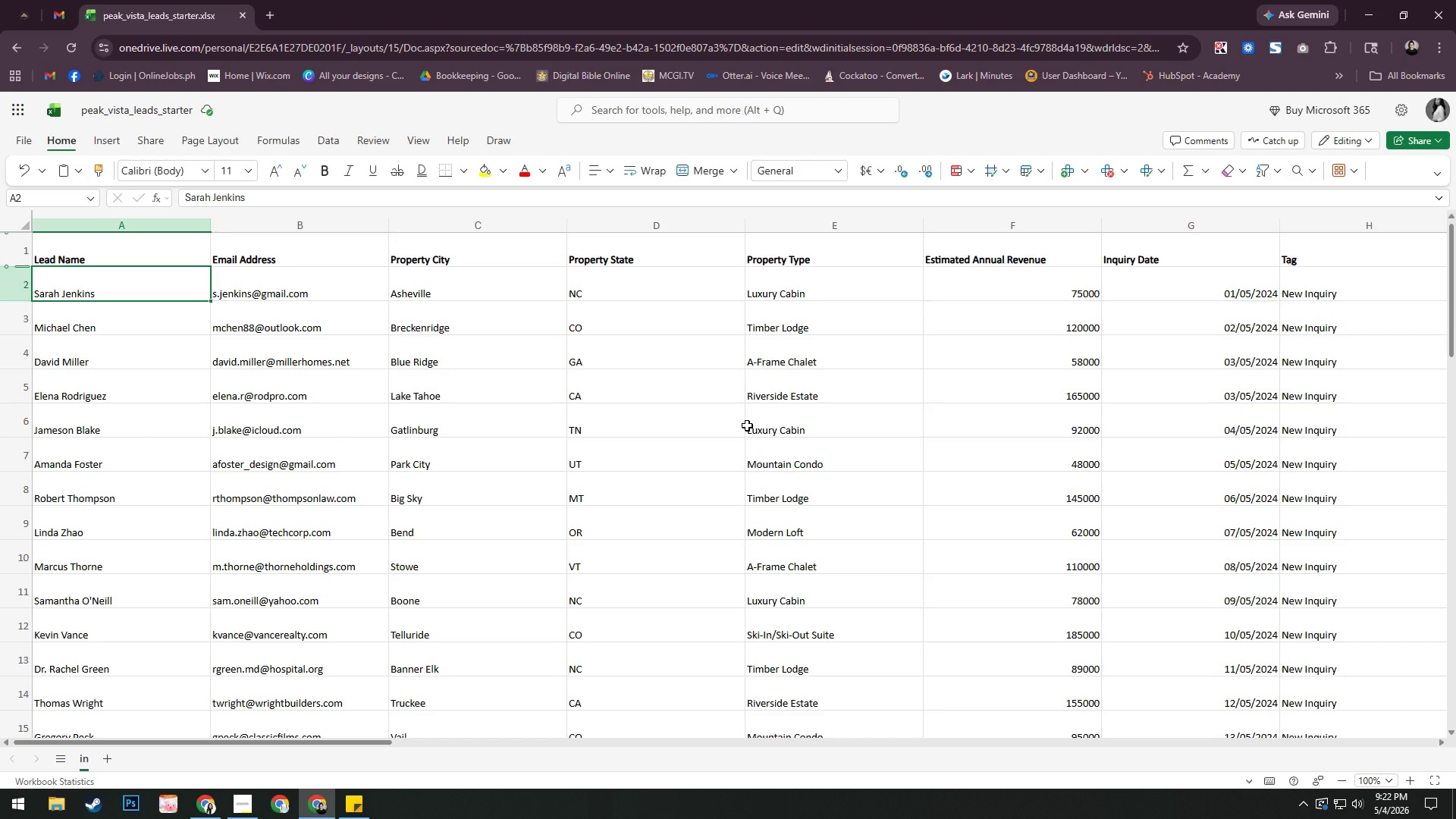 
key(Alt+AltLeft)
 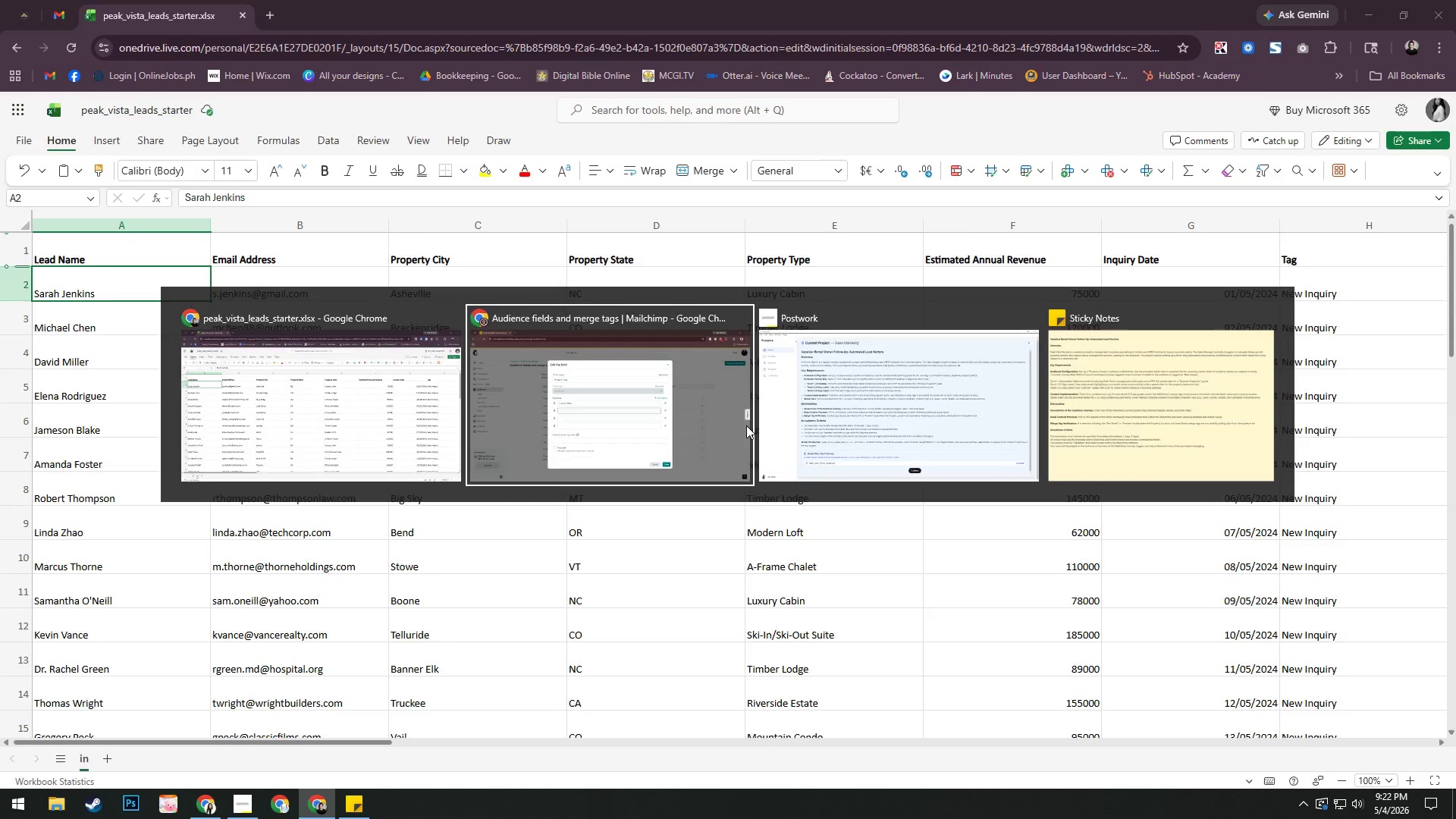 
key(Alt+Tab)
 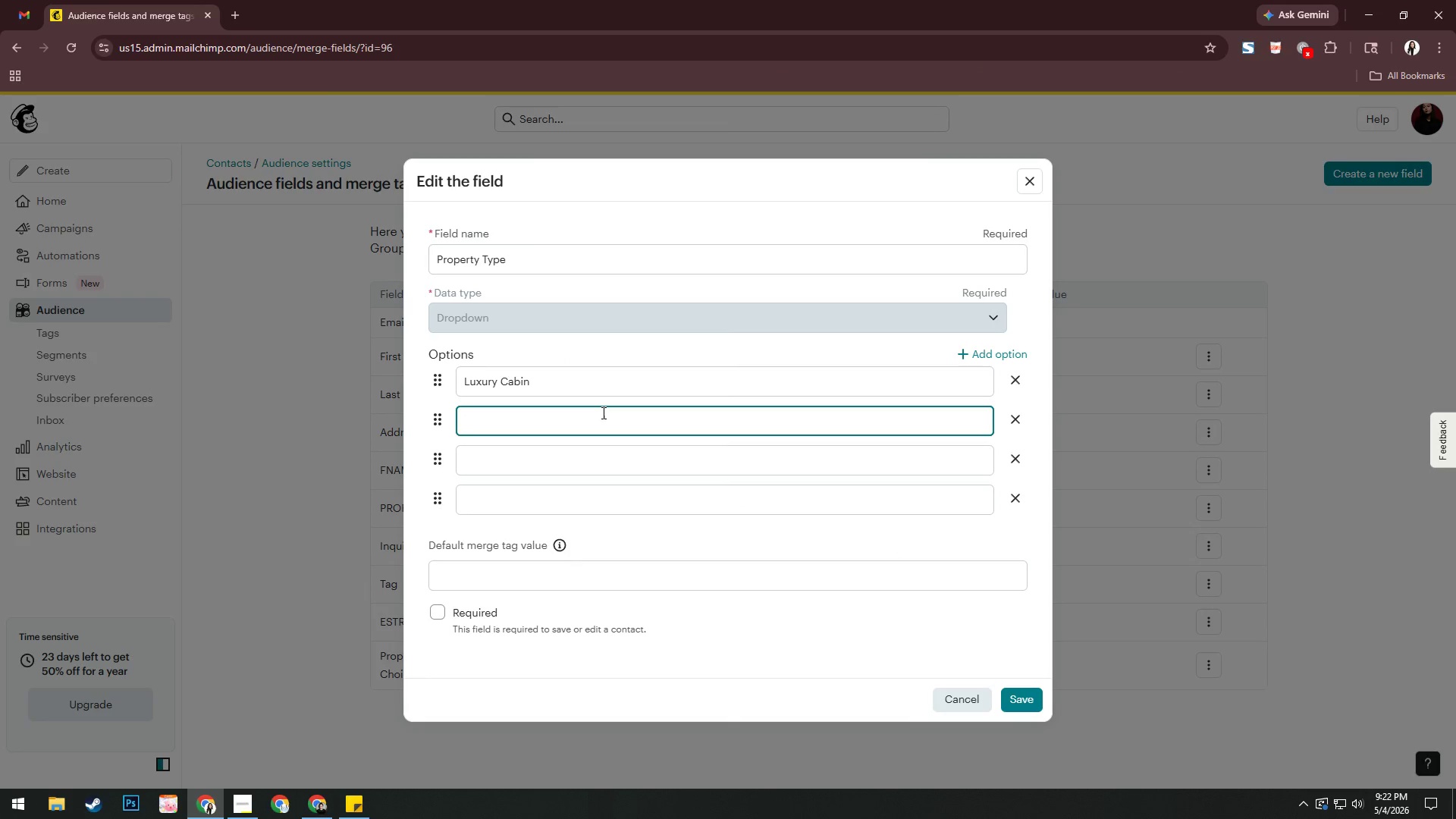 
type(Timber Lodge)
key(Tab)
key(Tab)
 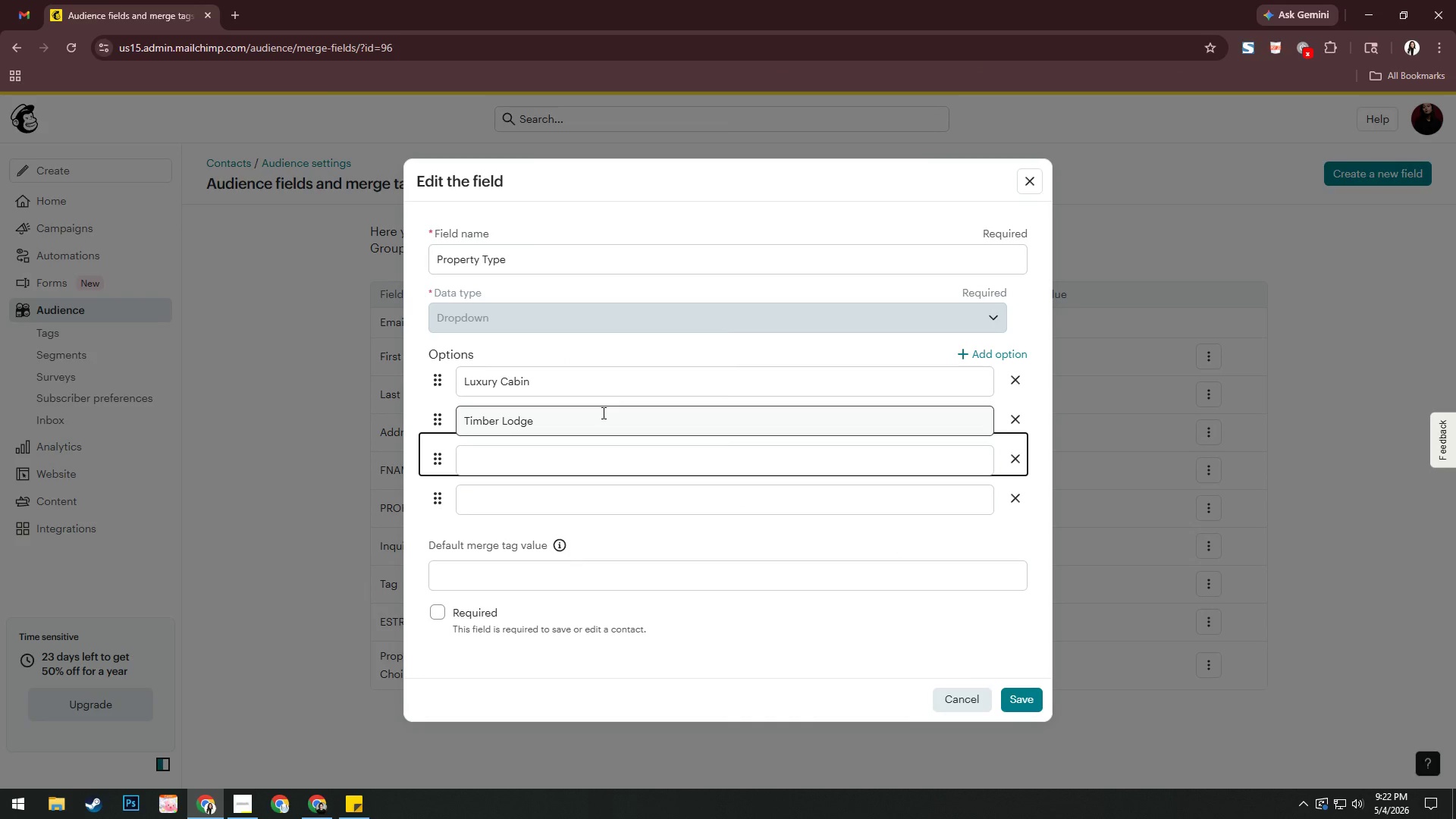 
key(Alt+AltLeft)
 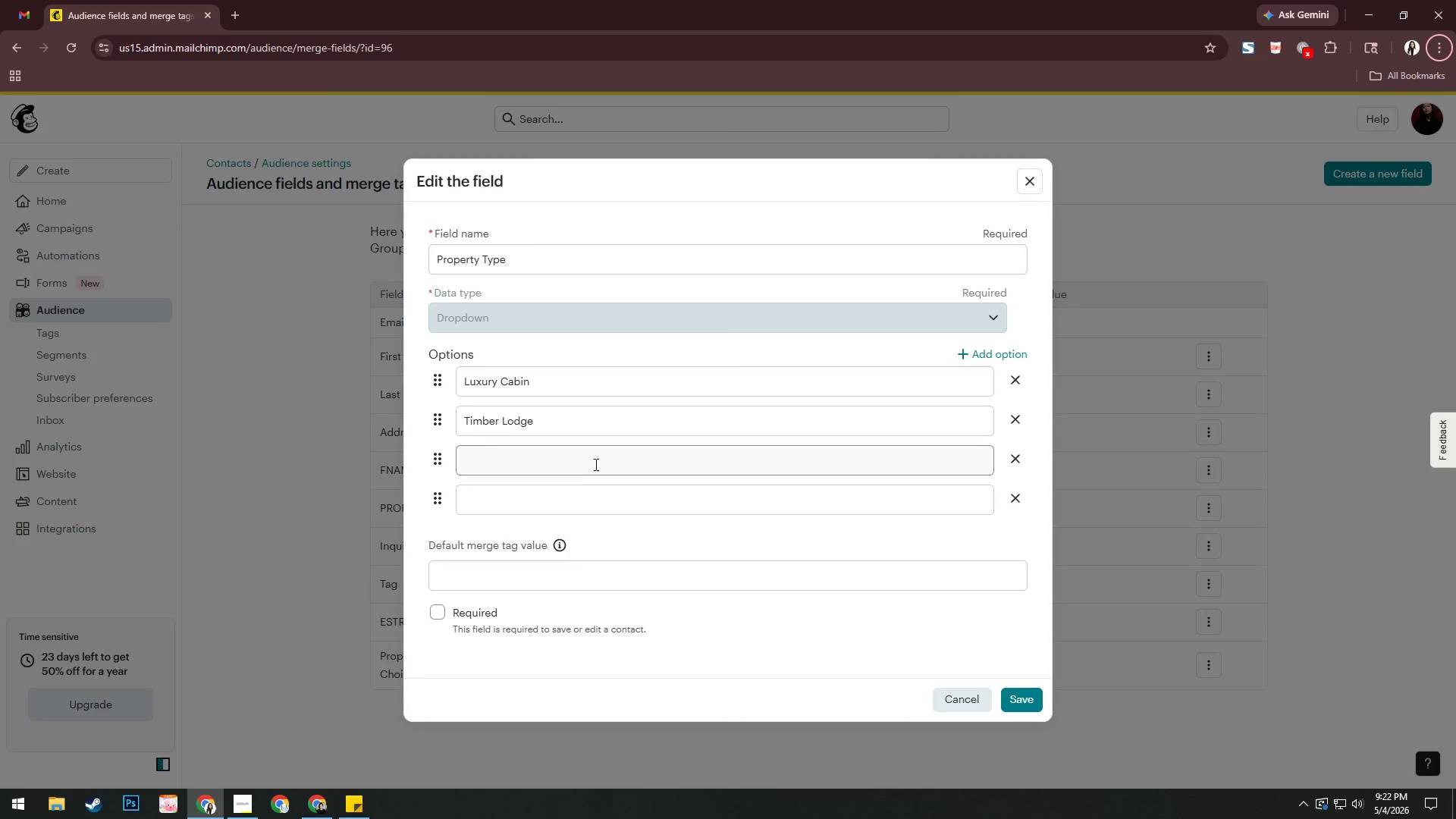 
left_click([594, 468])
 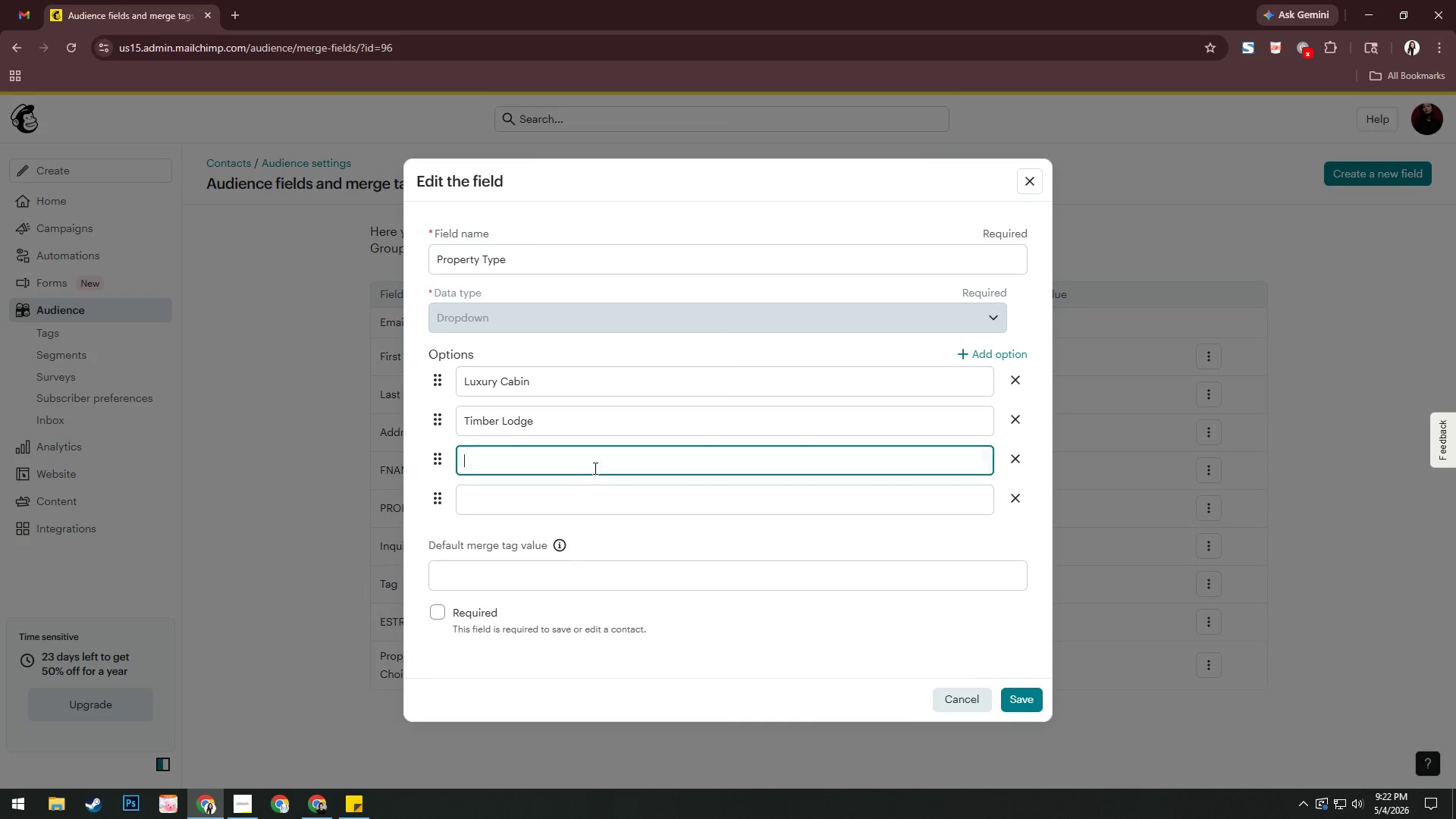 
key(Alt+AltLeft)
 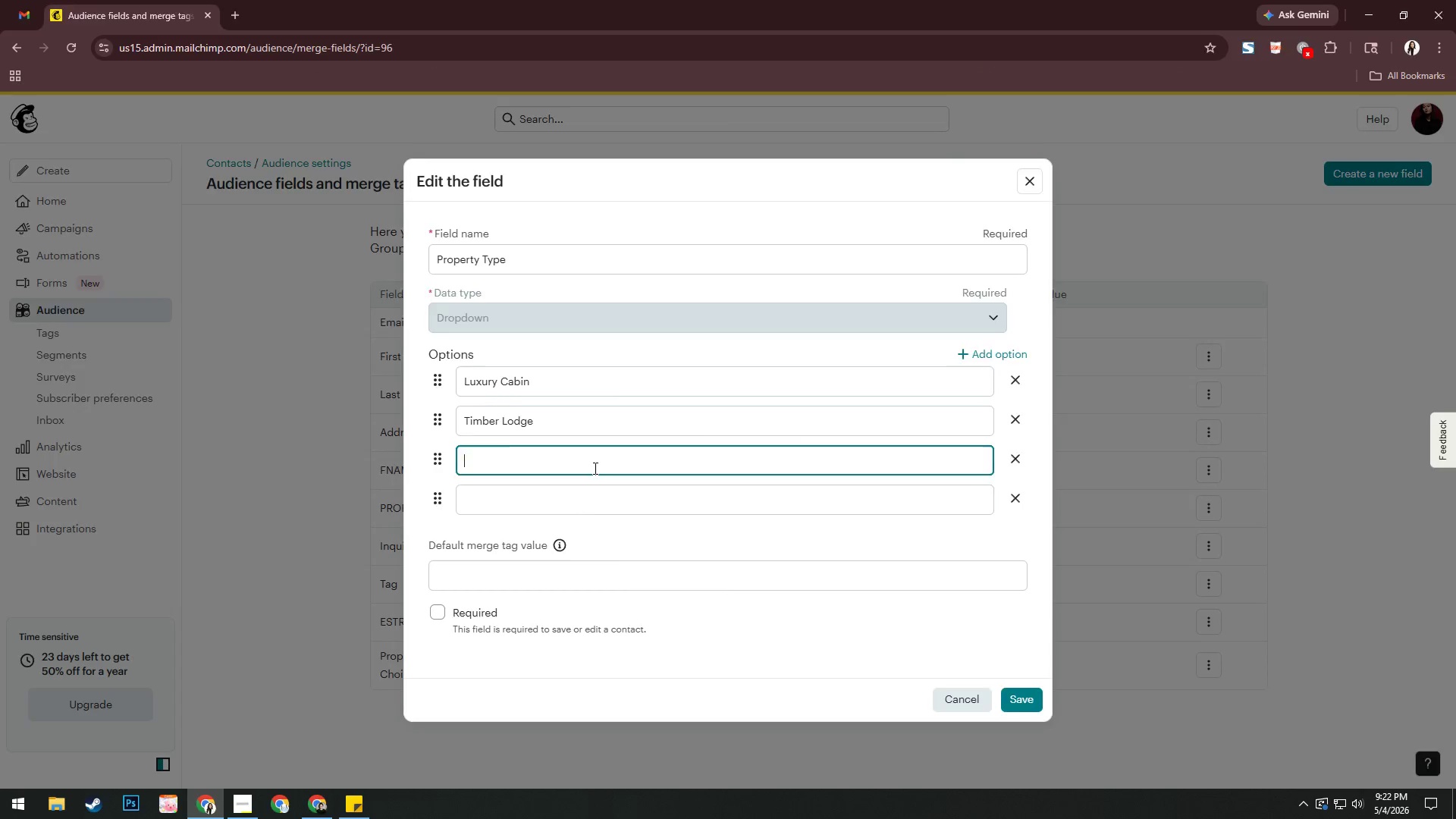 
key(Alt+Tab)
 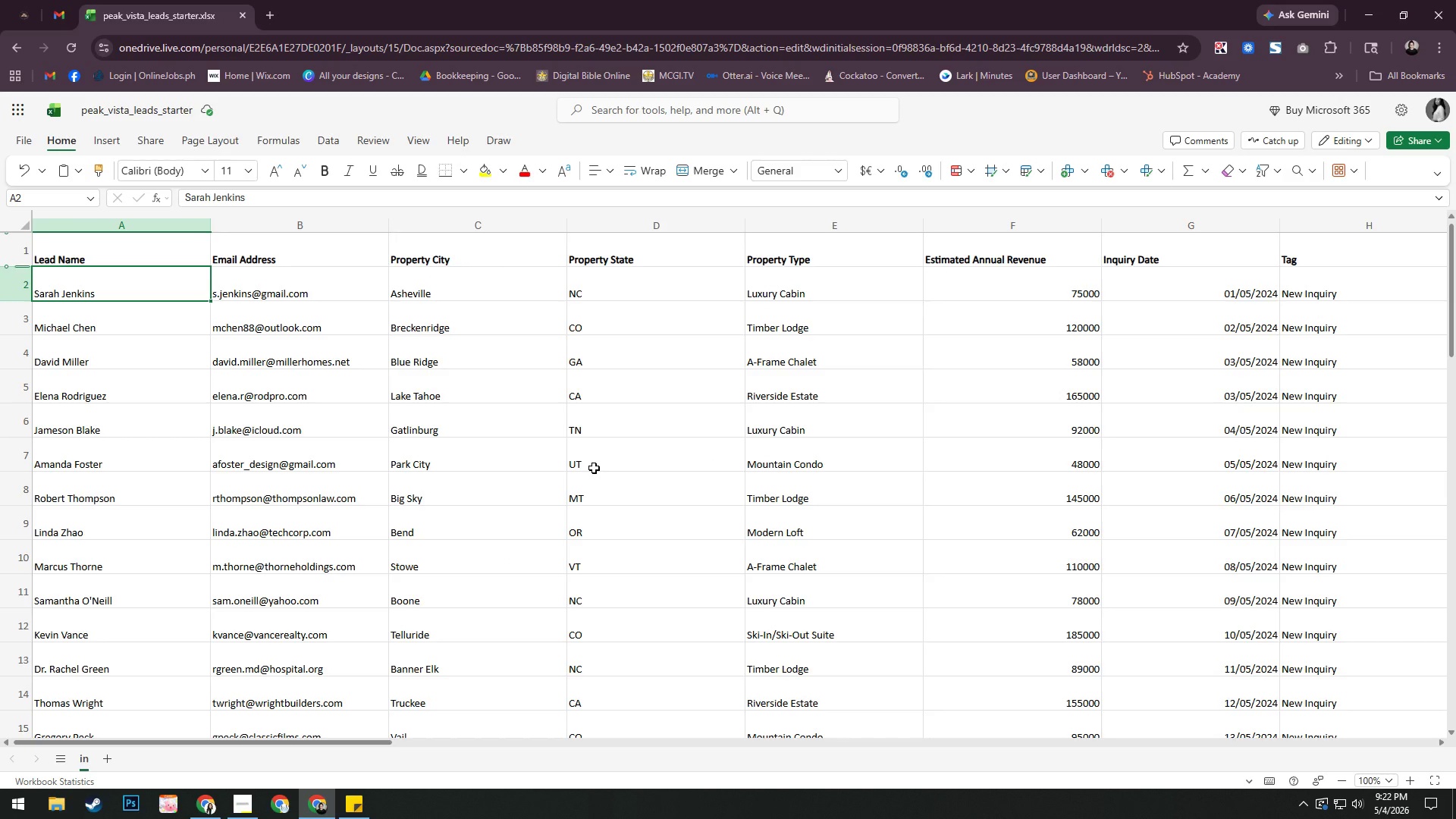 
key(Alt+AltLeft)
 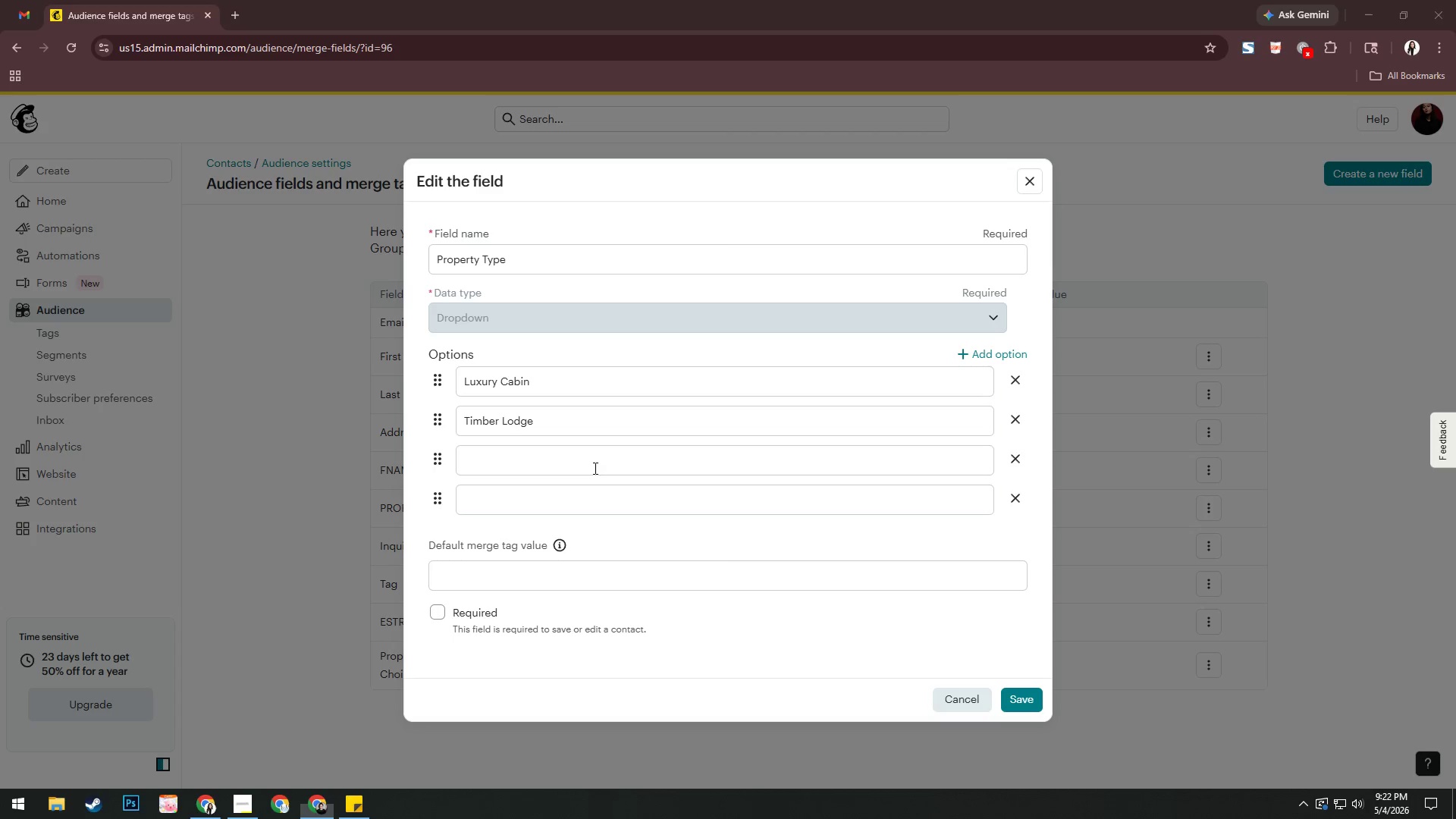 
key(Tab)
type(A-Frame Chalet)
 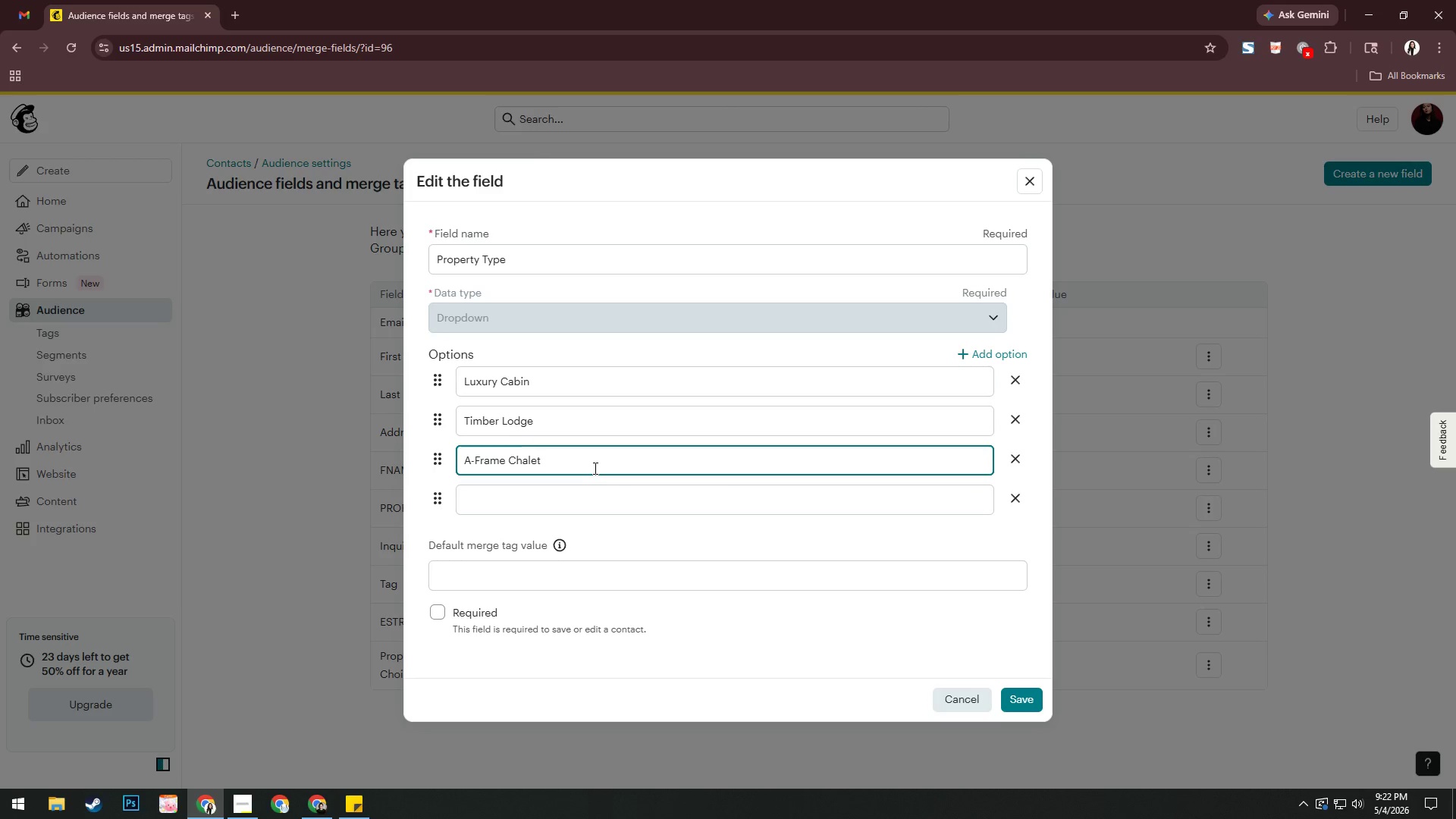 
left_click([592, 496])
 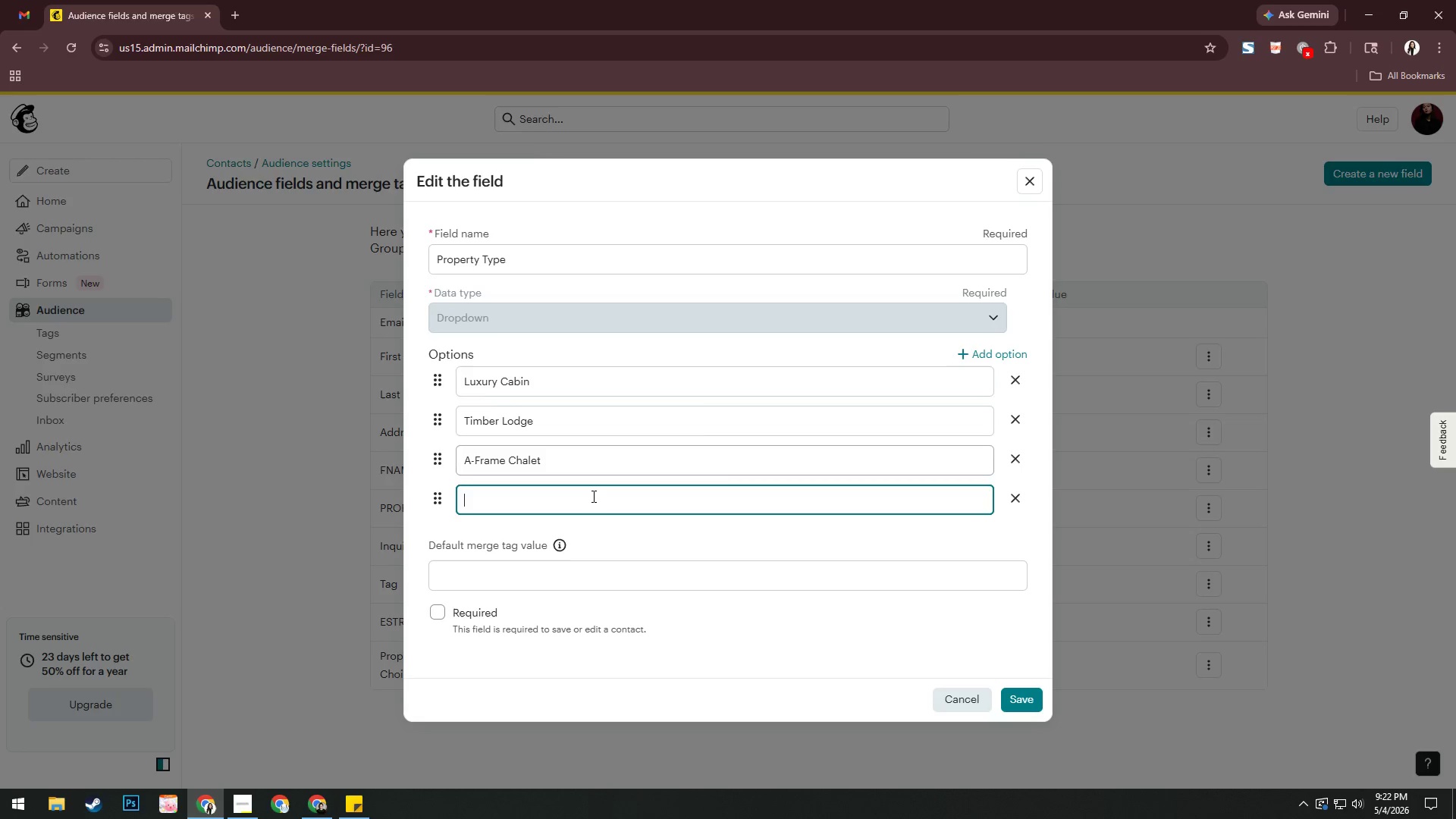 
key(Alt+AltLeft)
 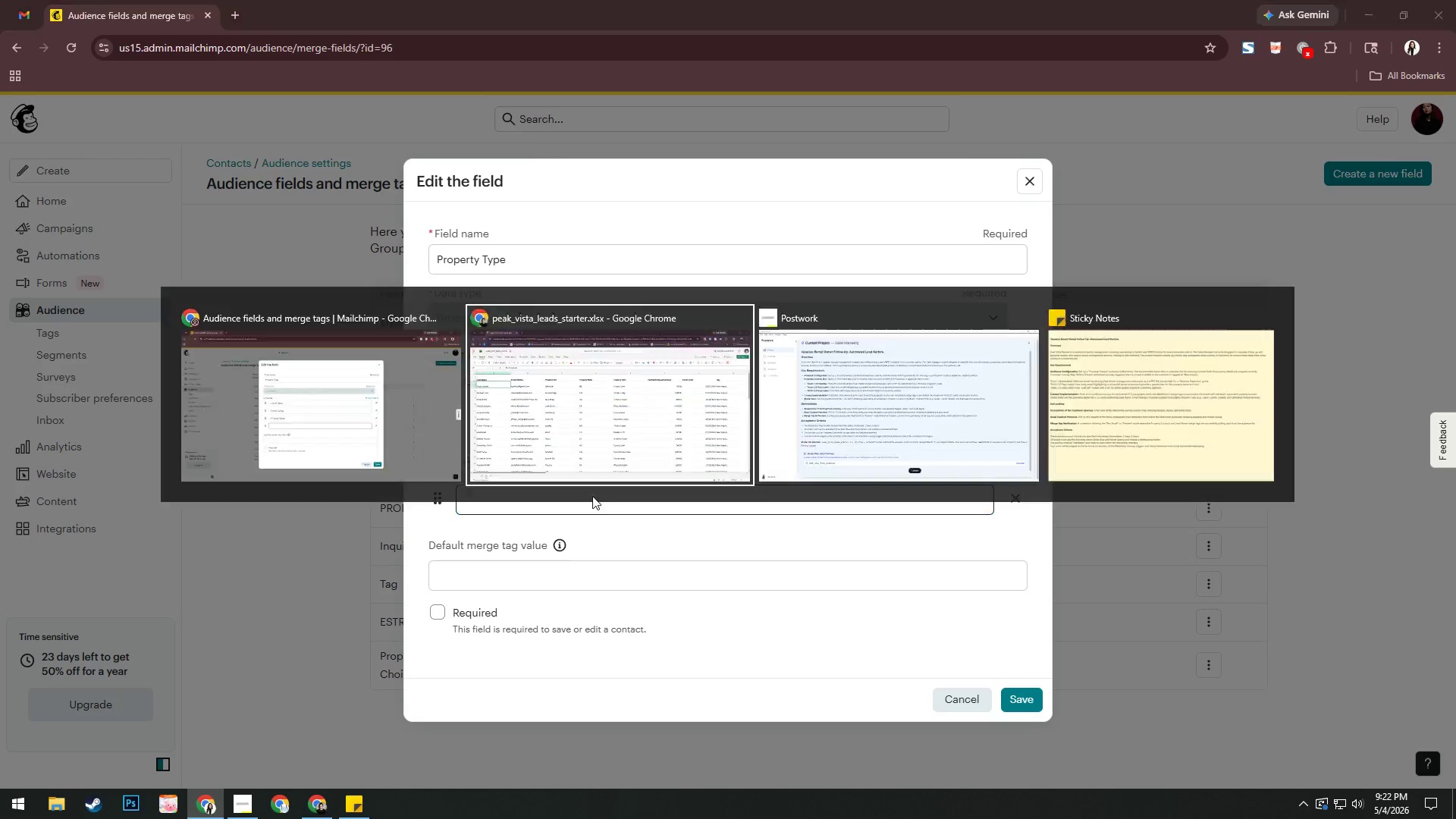 
key(Alt+Tab)
 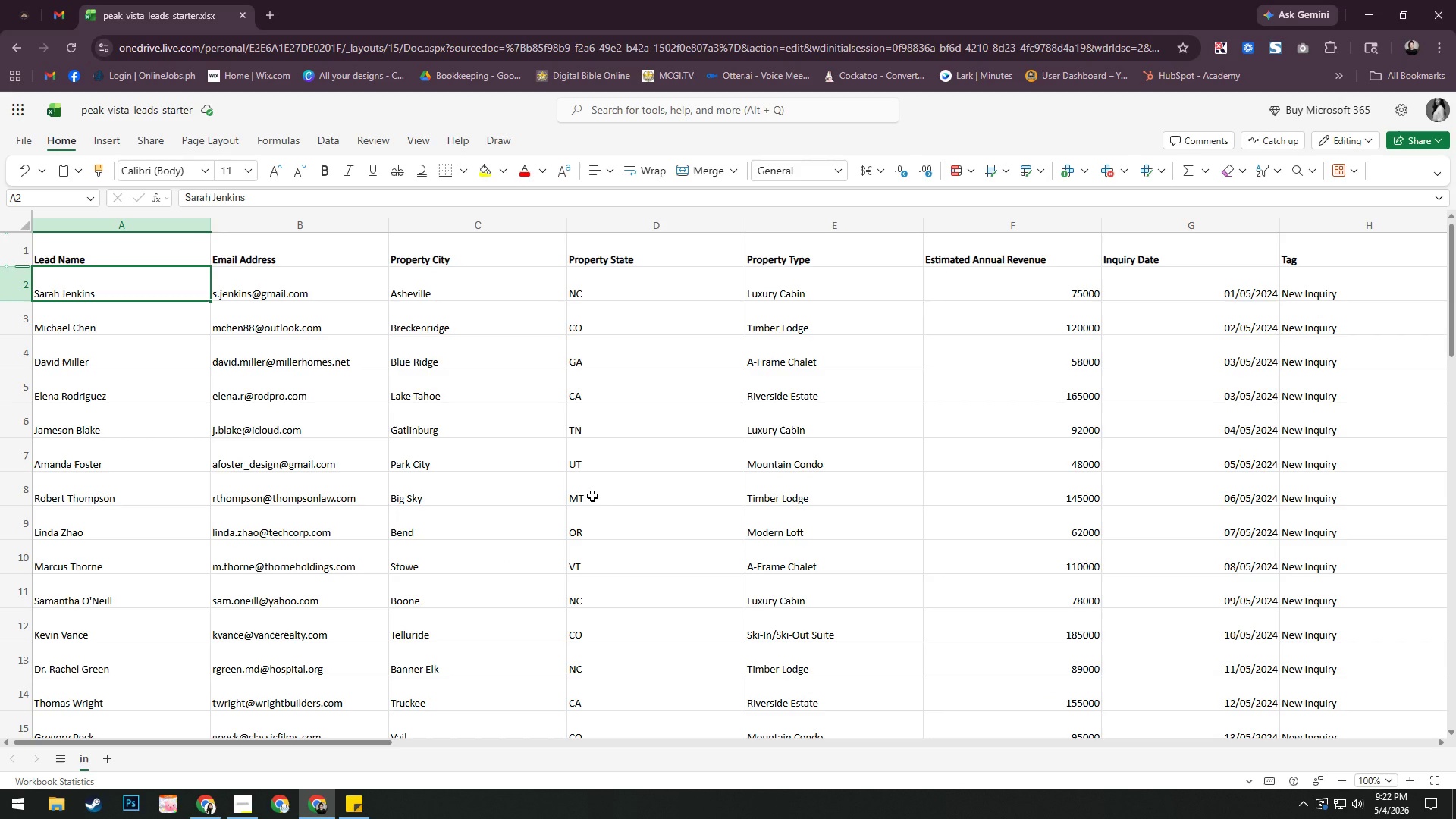 
key(Alt+AltLeft)
 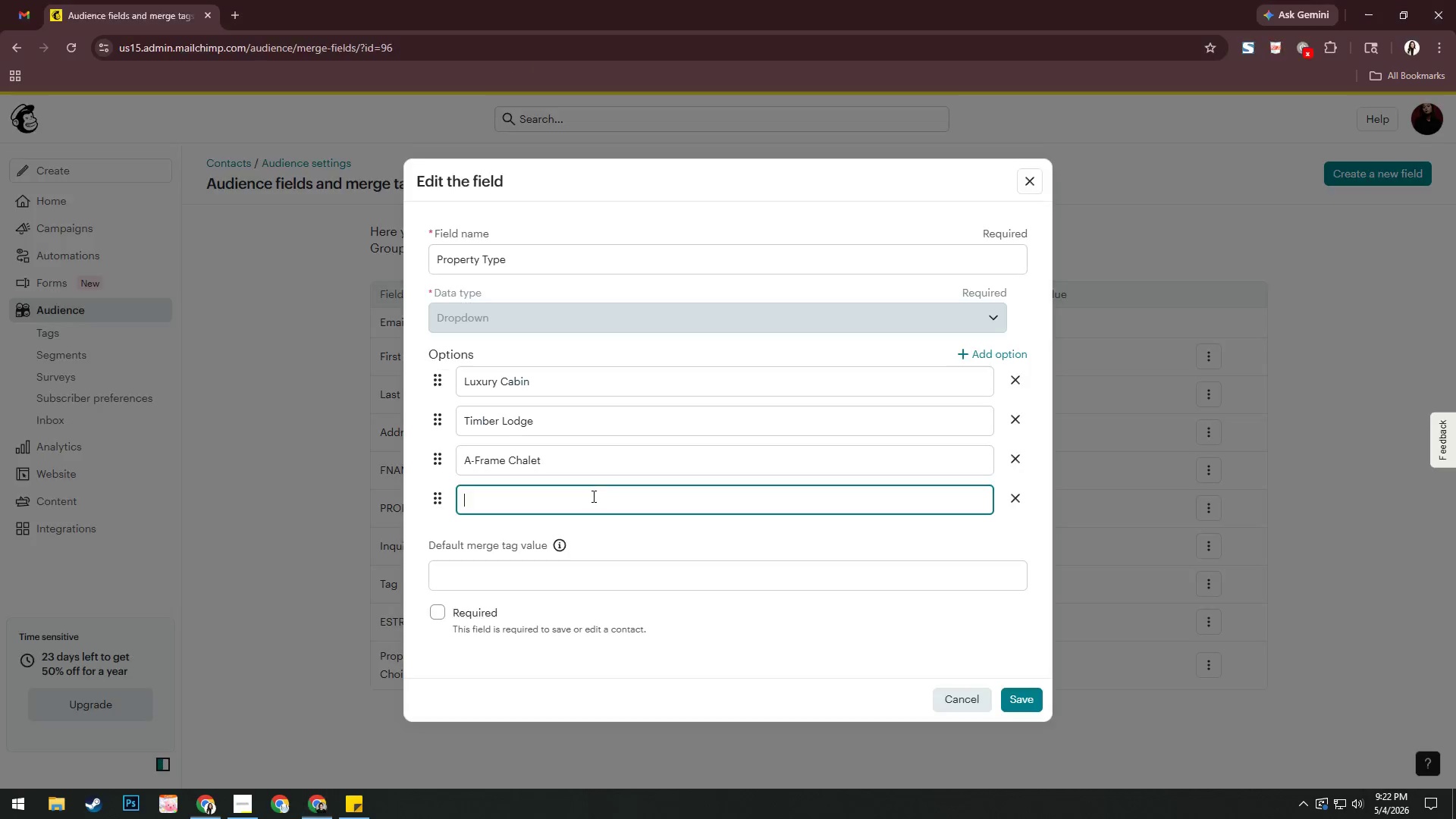 
key(Tab)
type(Riverside Estate)
 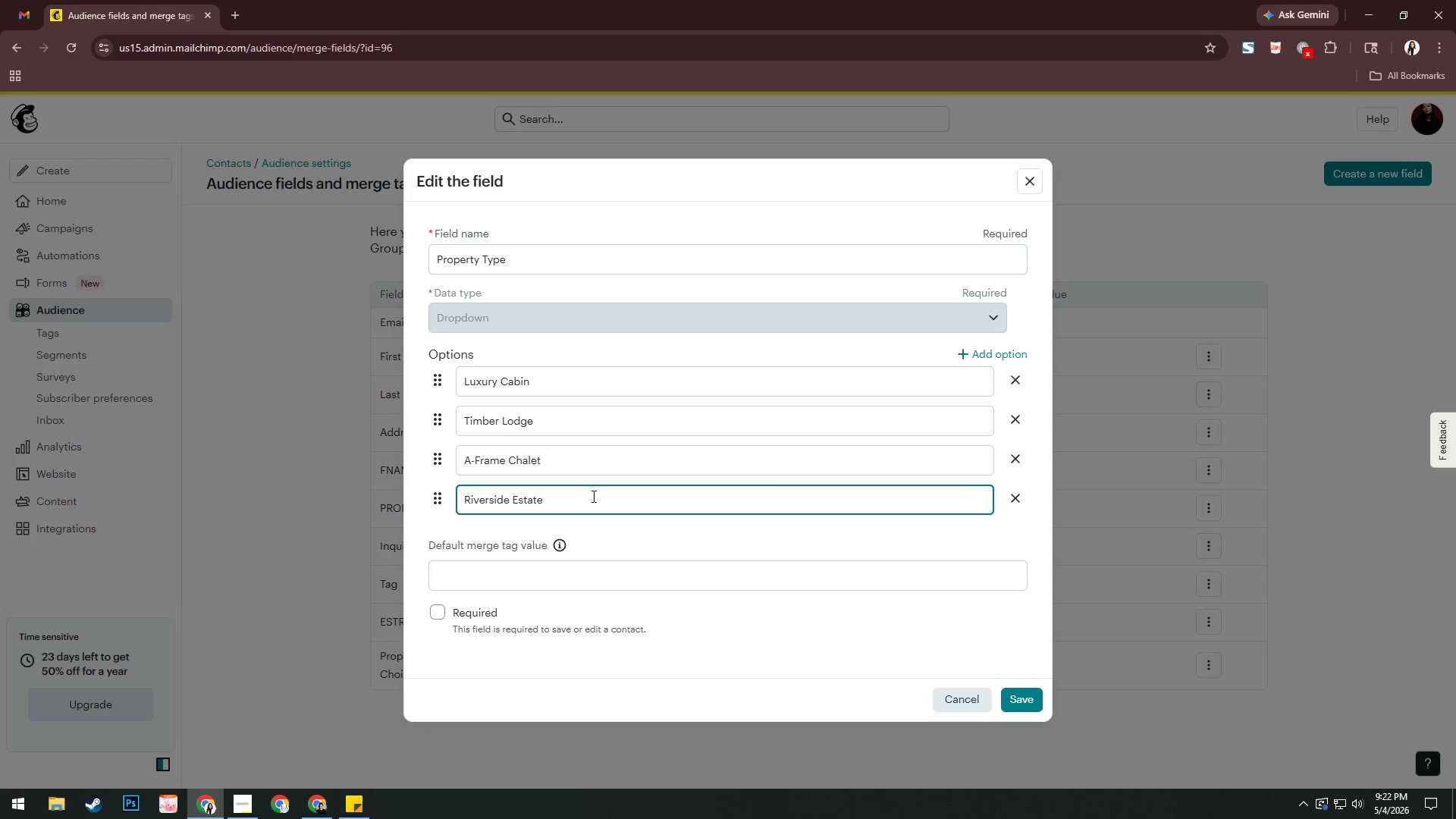 
left_click([998, 351])
 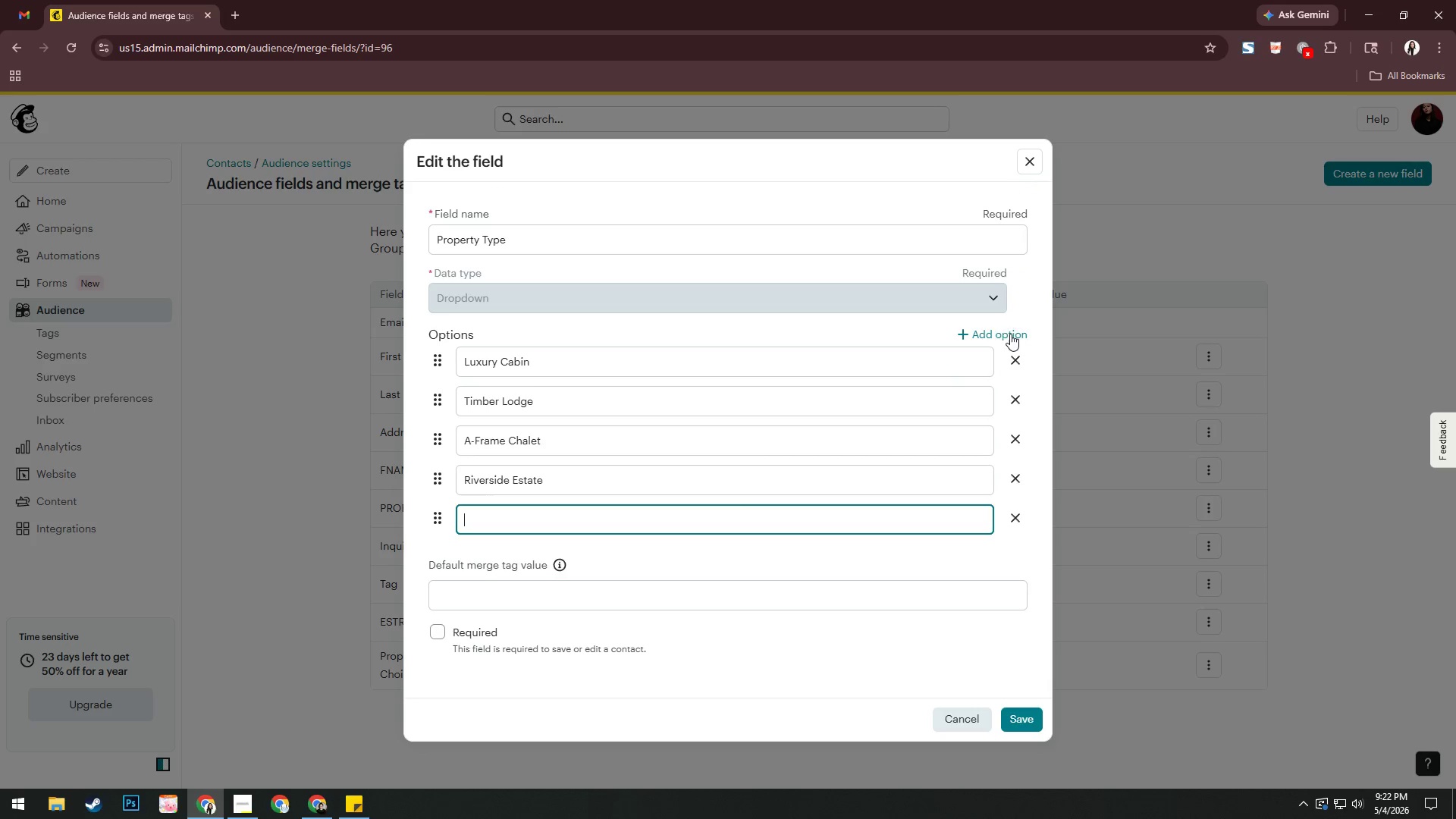 
left_click([1010, 334])
 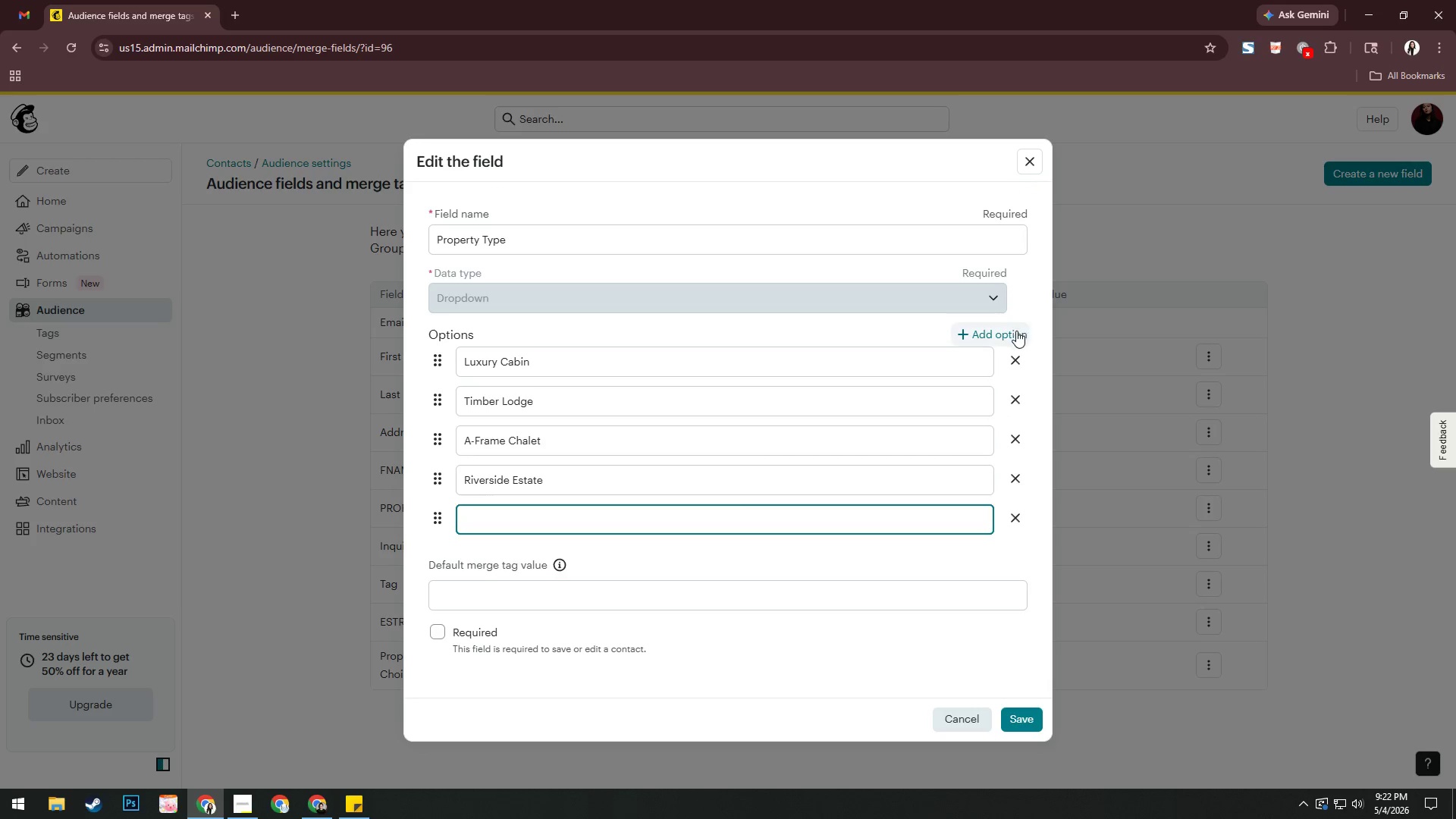 
left_click([1012, 333])
 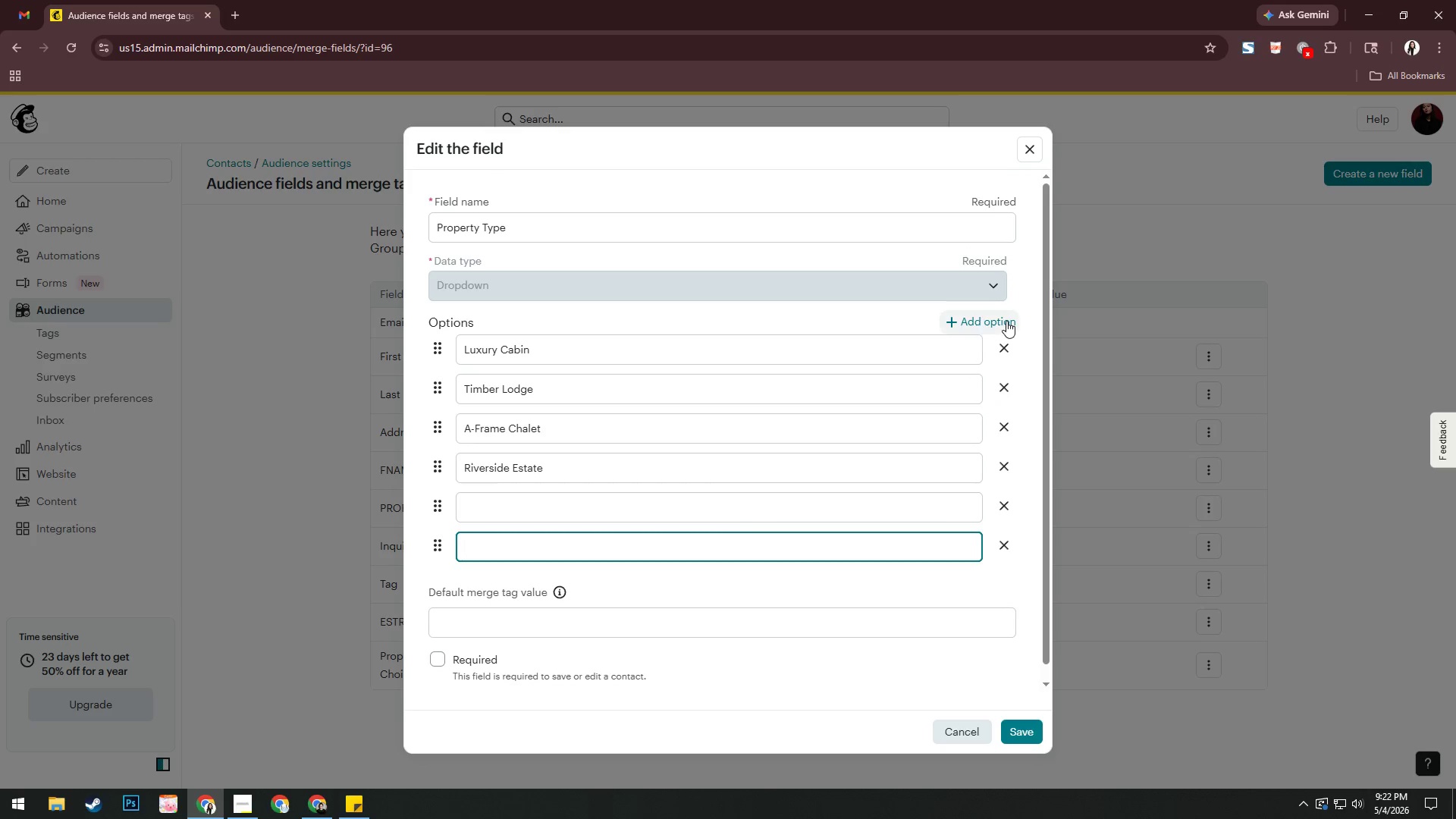 
left_click([1006, 320])
 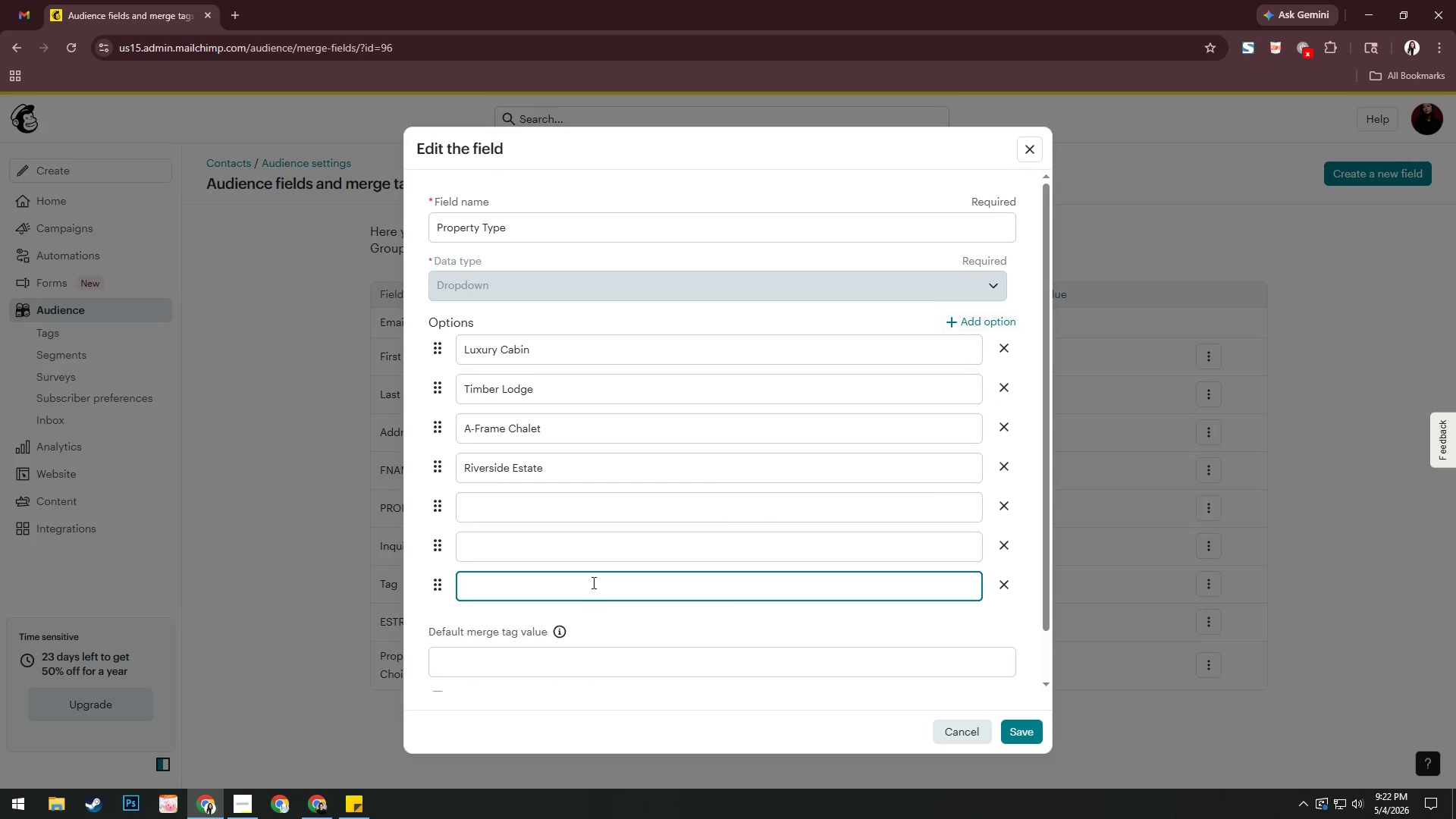 
left_click([610, 507])
 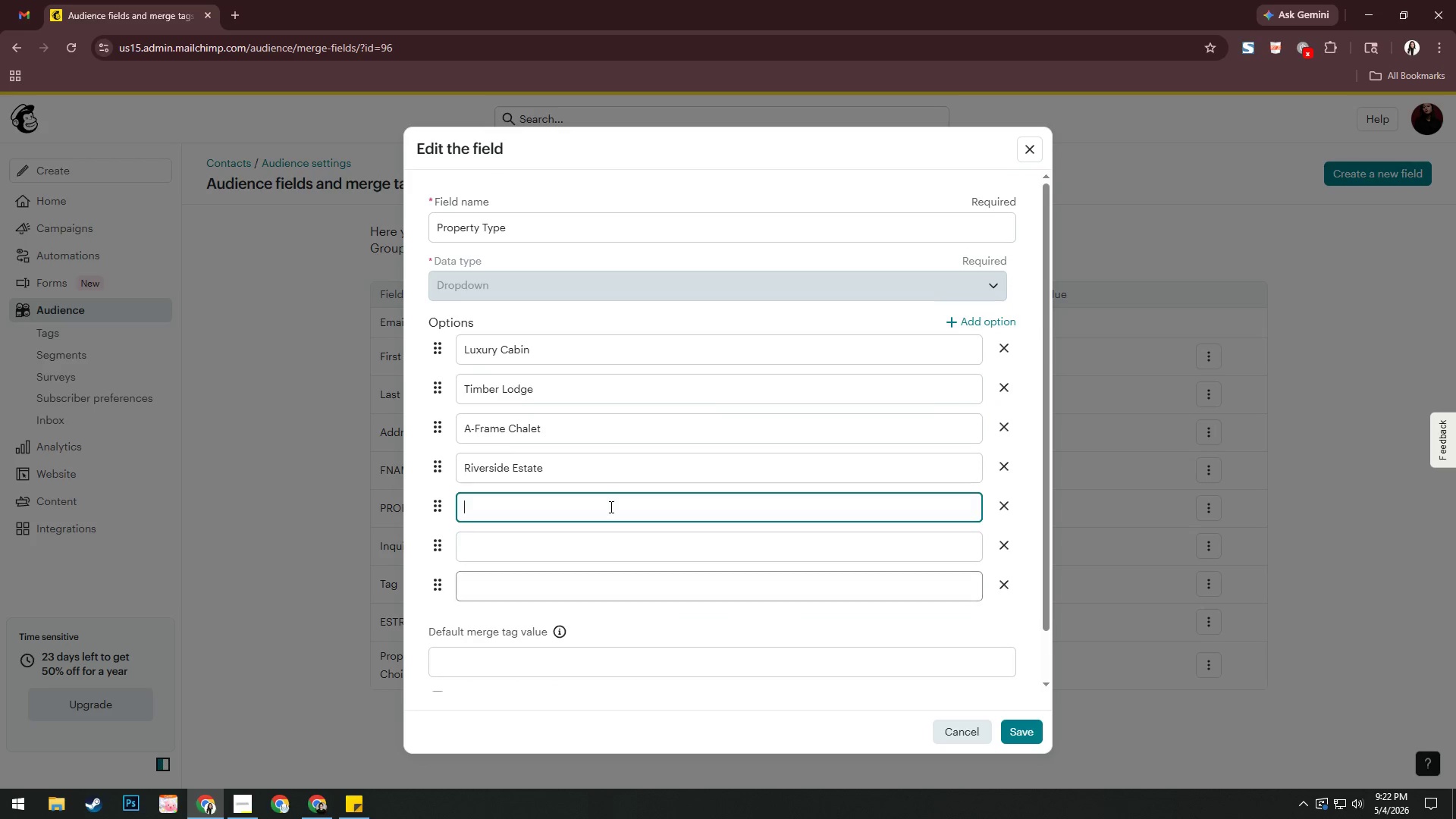 
key(Alt+AltLeft)
 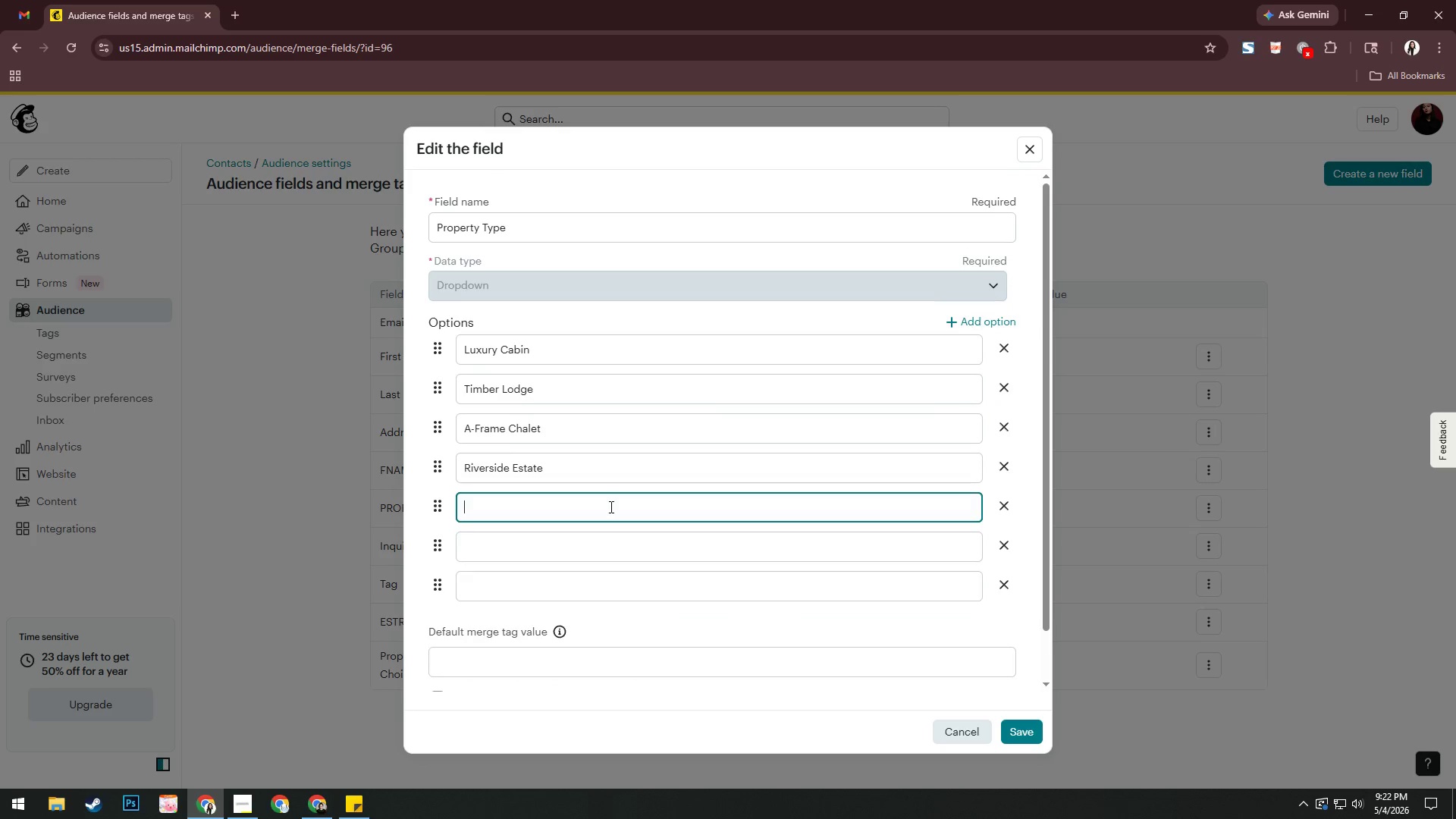 
key(Alt+Tab)
 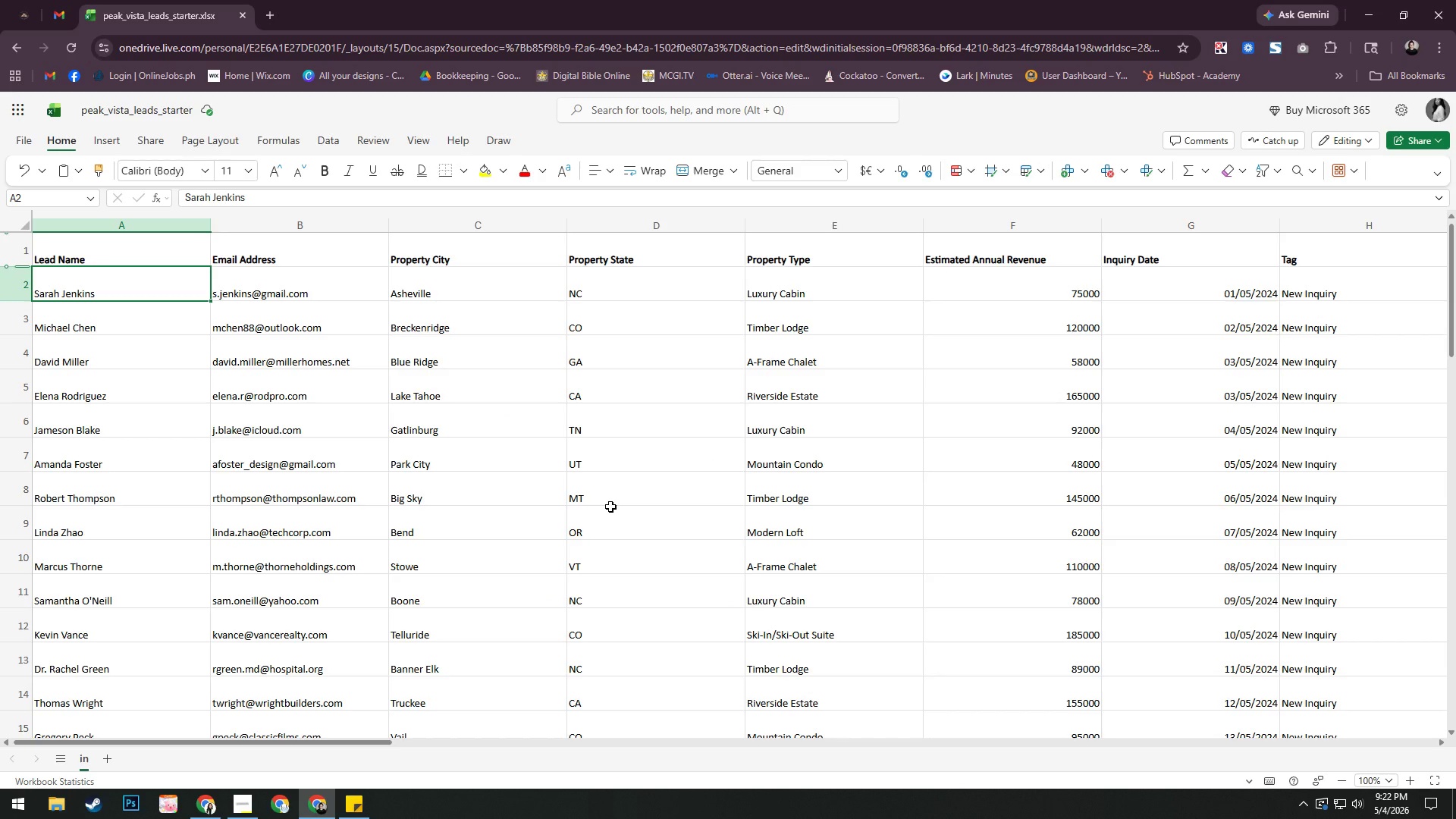 
wait(6.39)
 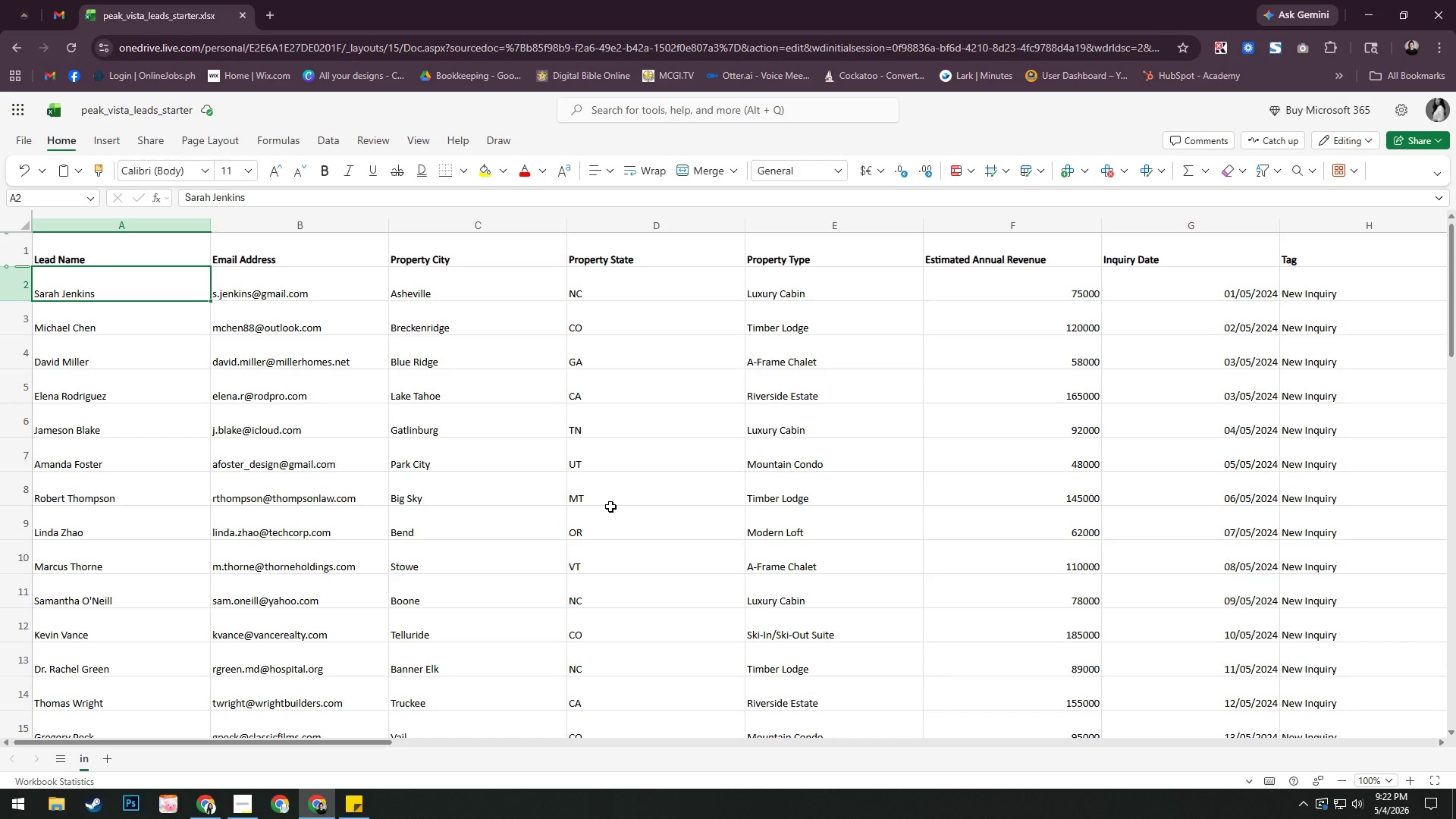 
key(Control+ControlLeft)
 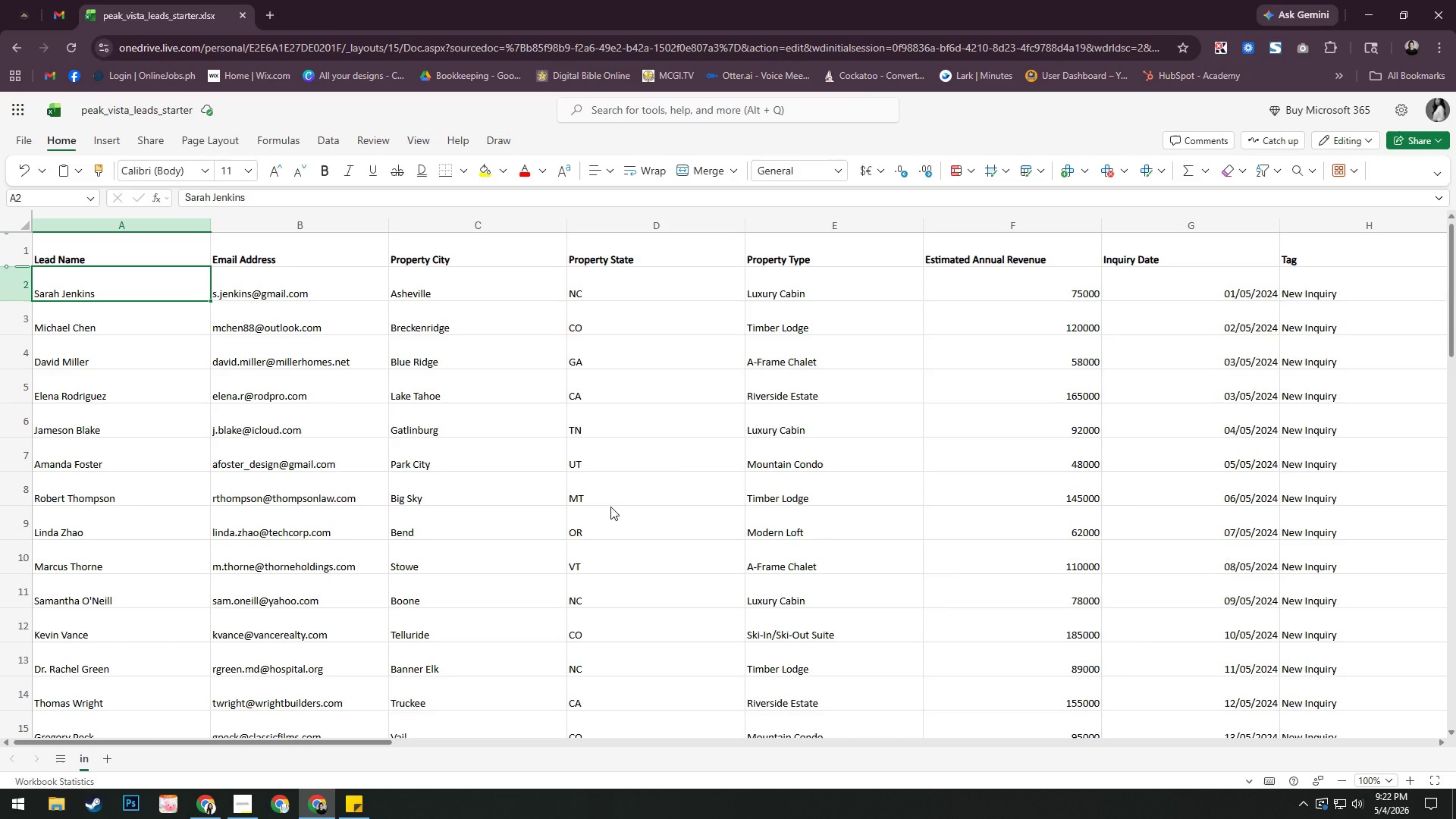 
key(Control+F)
 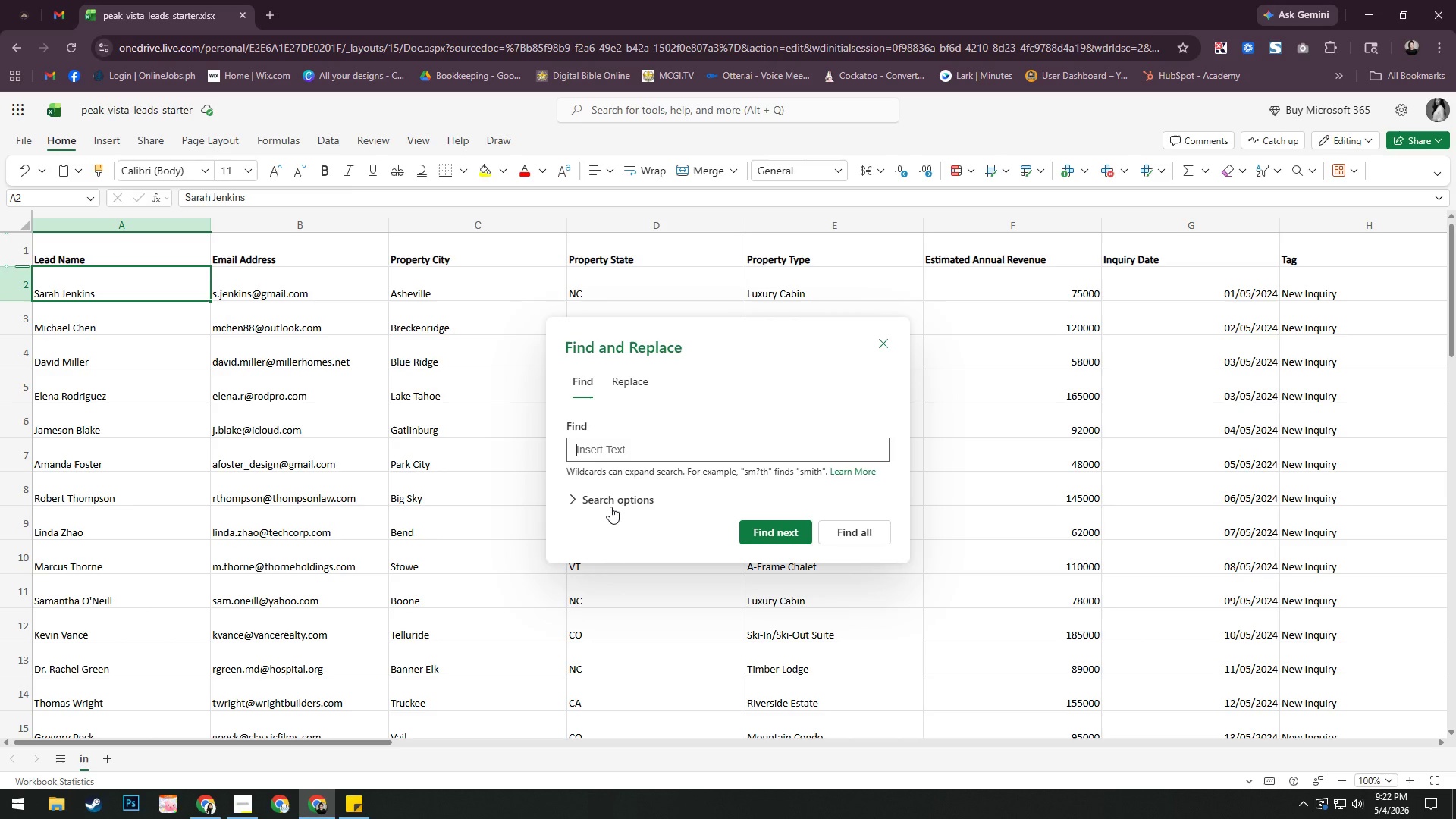 
type(Luxury Cabin)